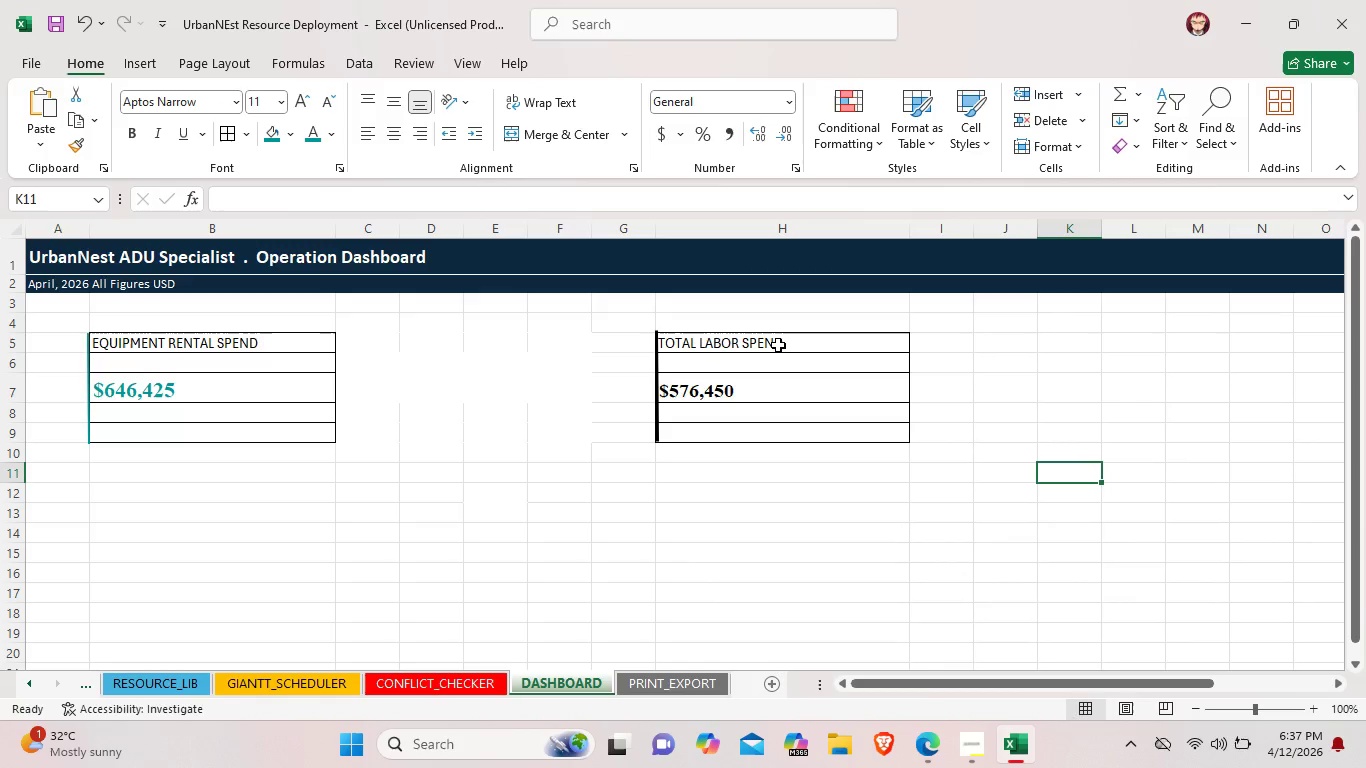 
left_click([778, 345])
 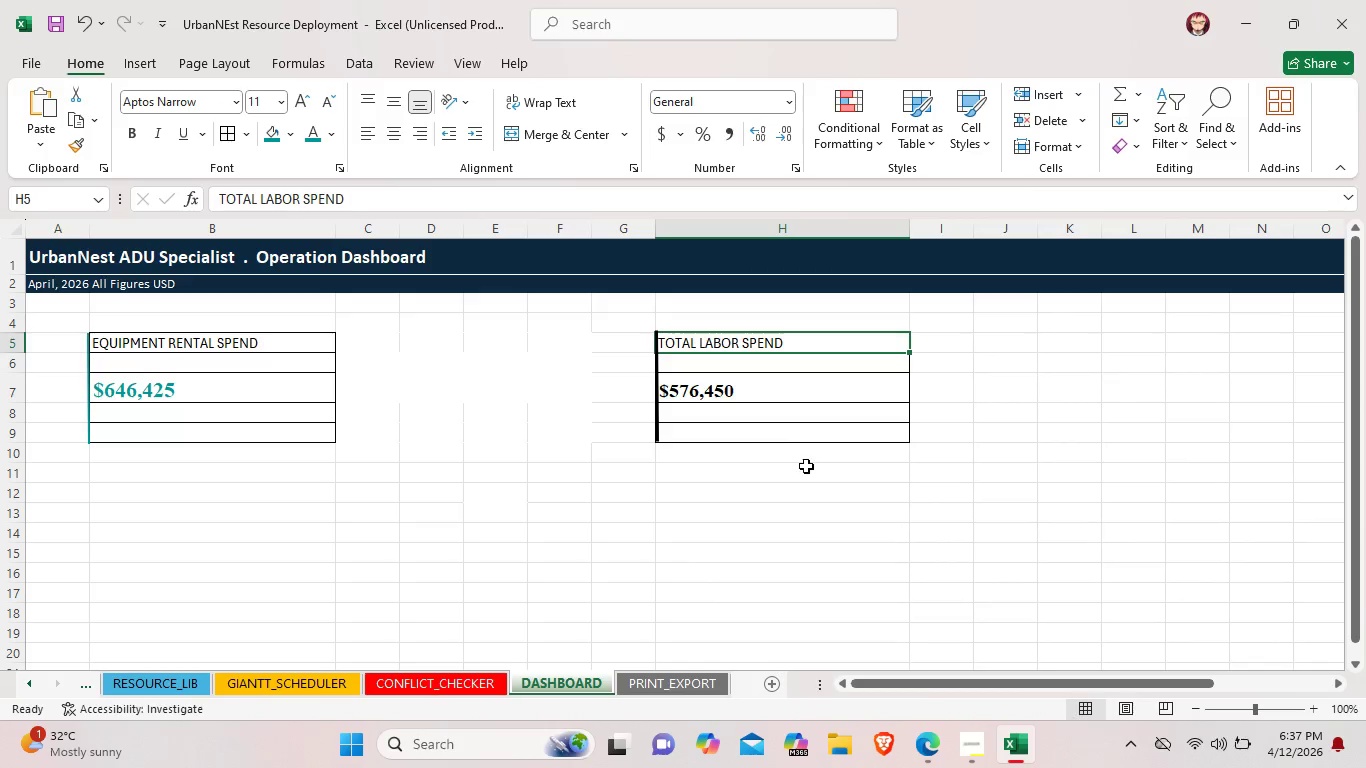 
left_click([806, 466])
 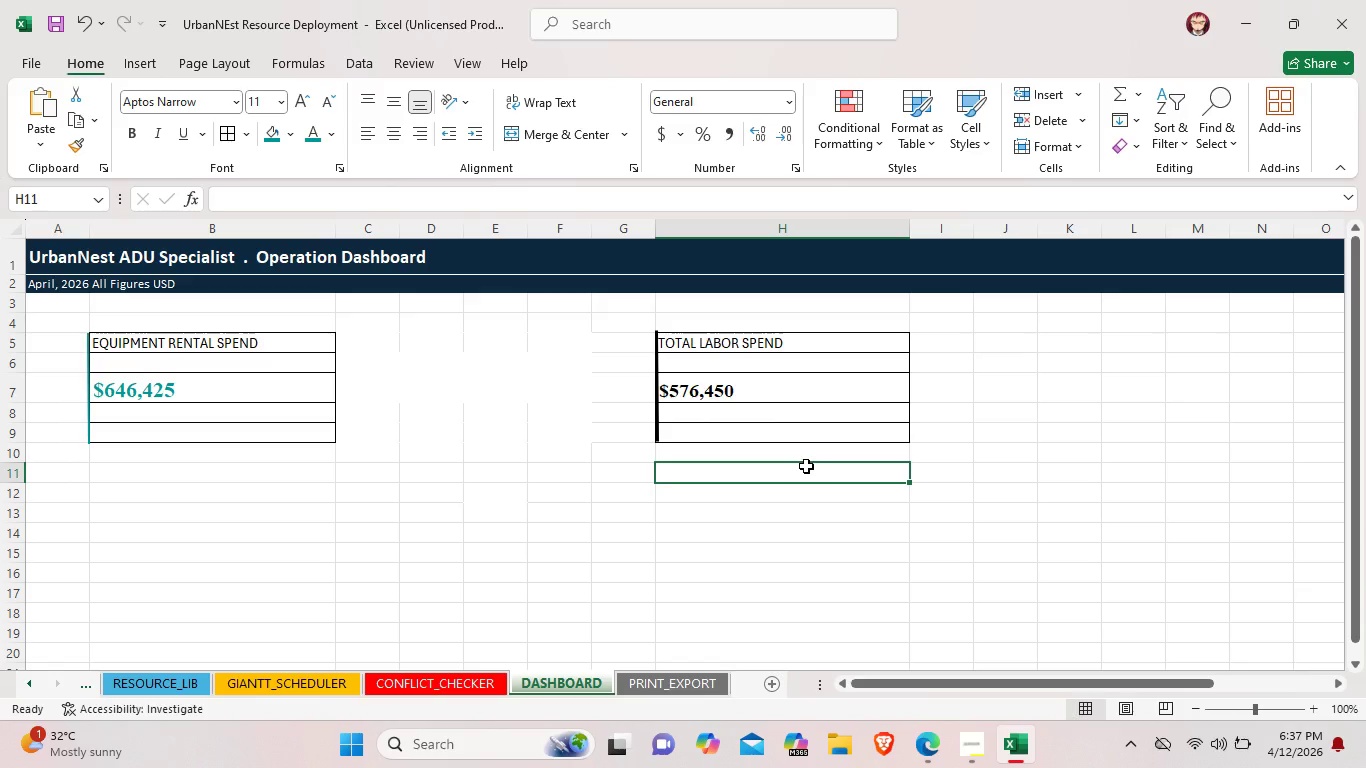 
wait(12.73)
 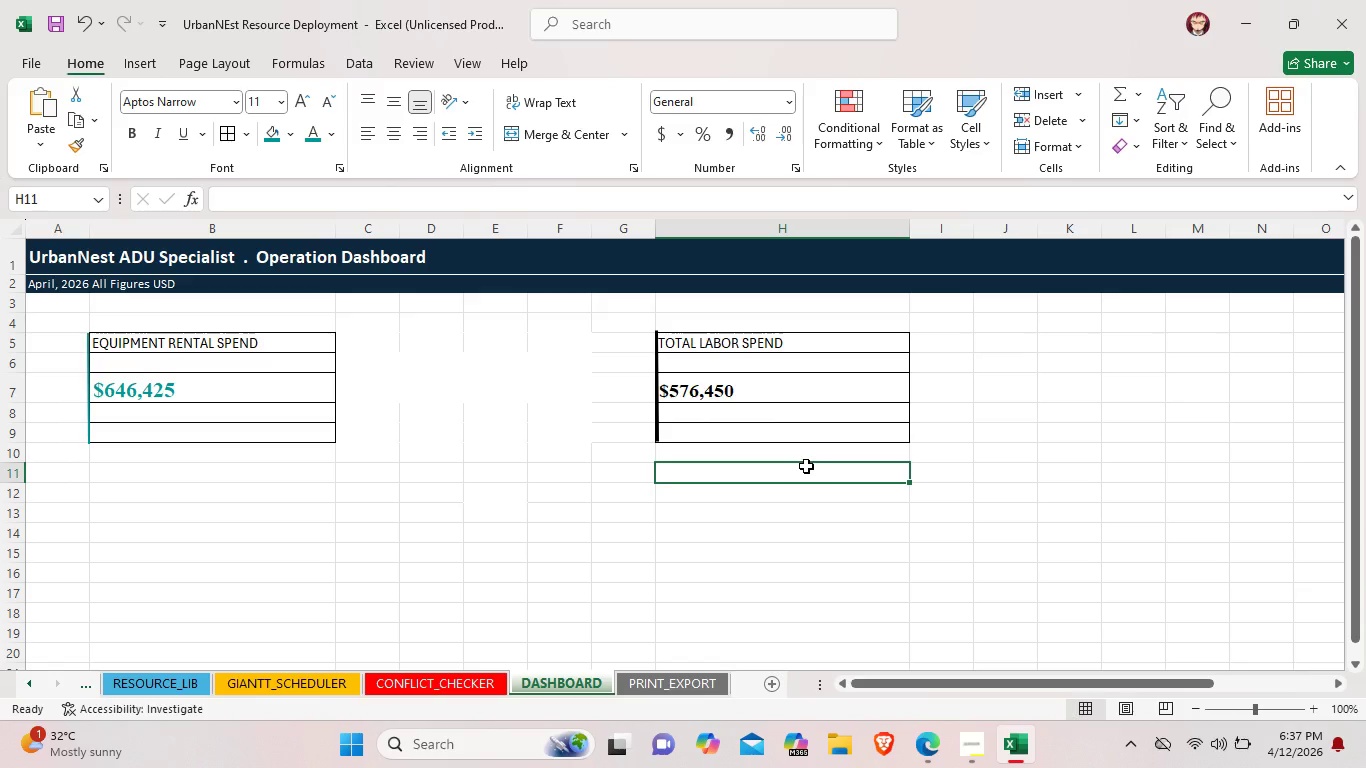 
left_click([90, 421])
 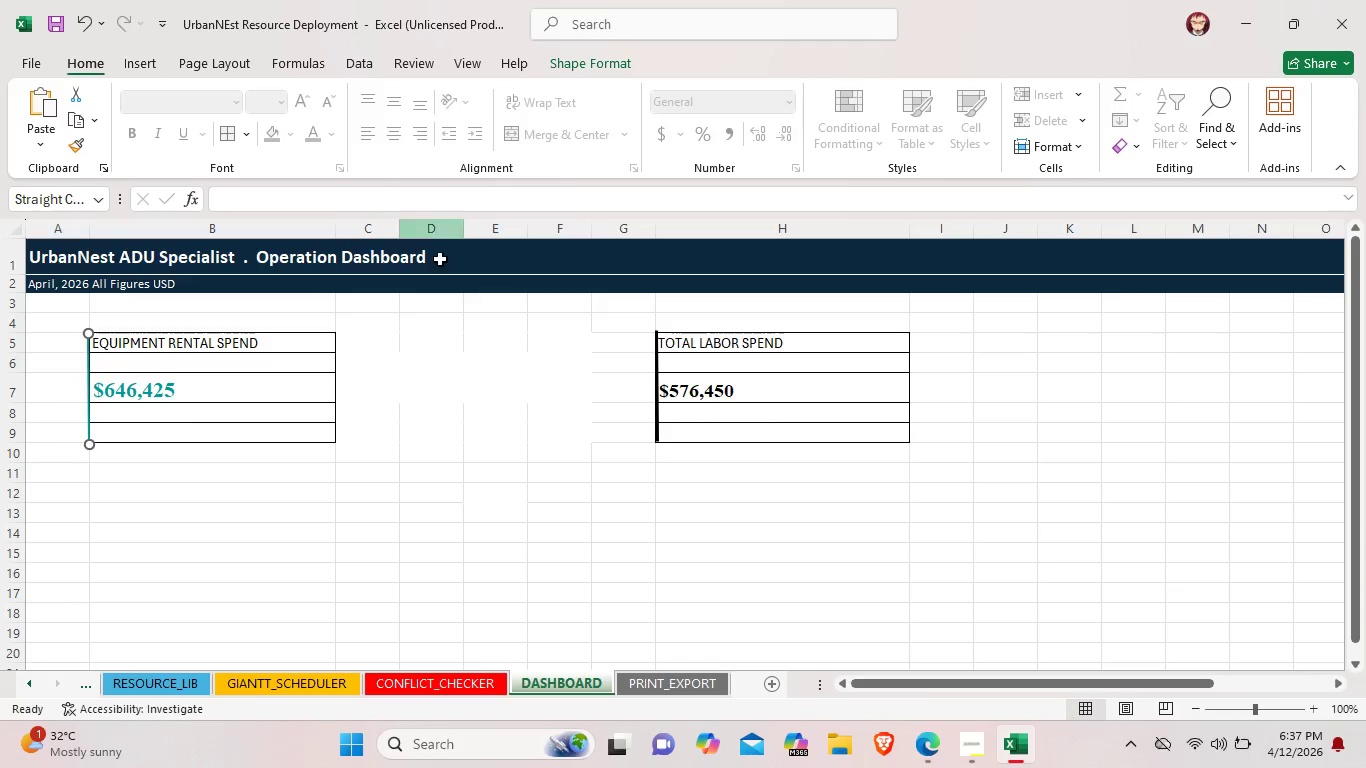 
left_click([498, 481])
 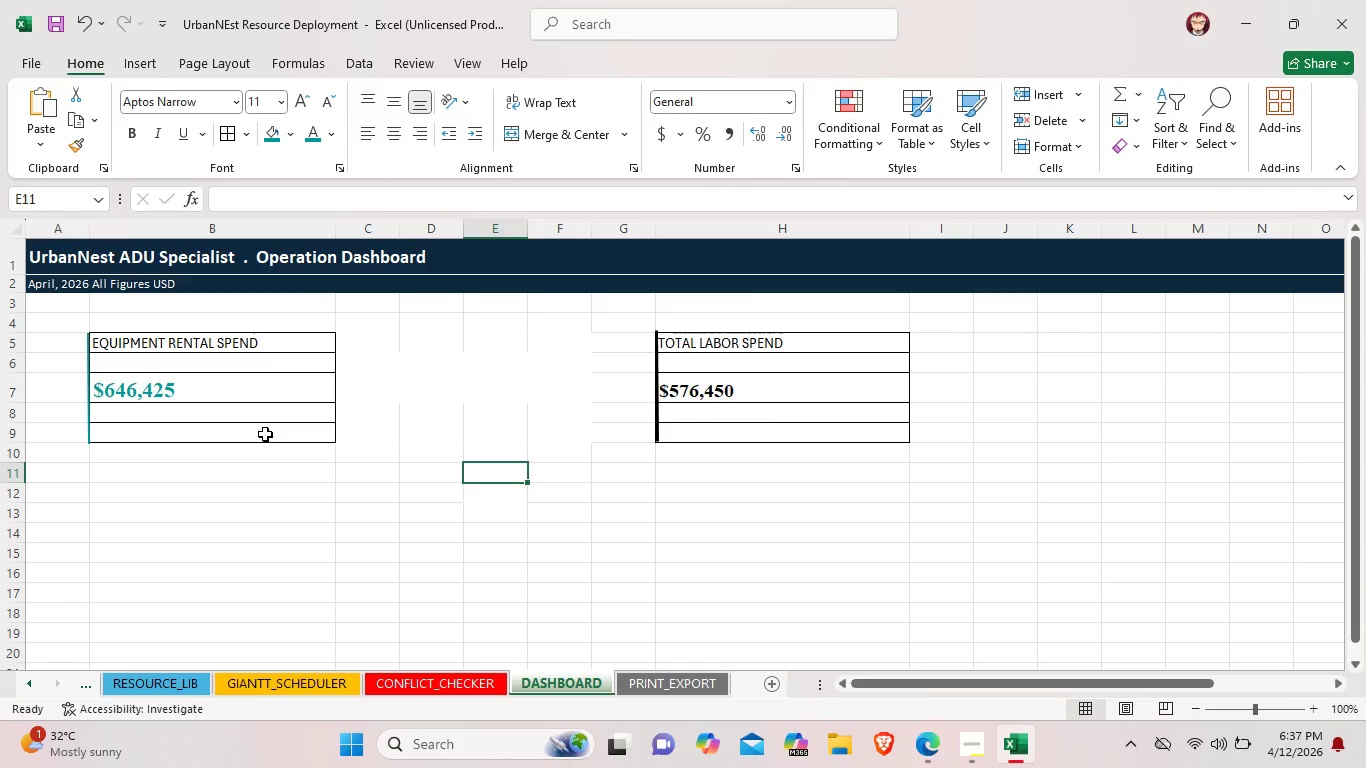 
double_click([265, 434])
 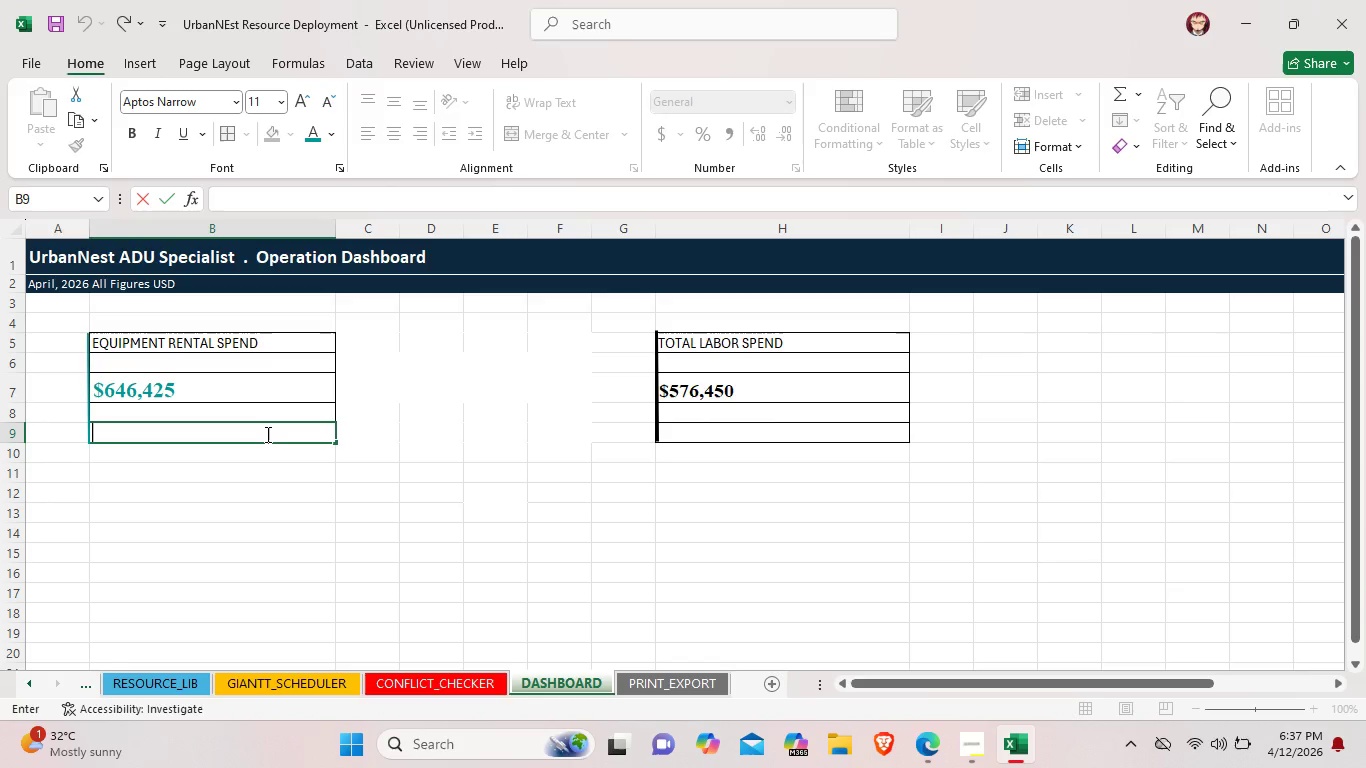 
type(12-week. Crane + Excavator)
 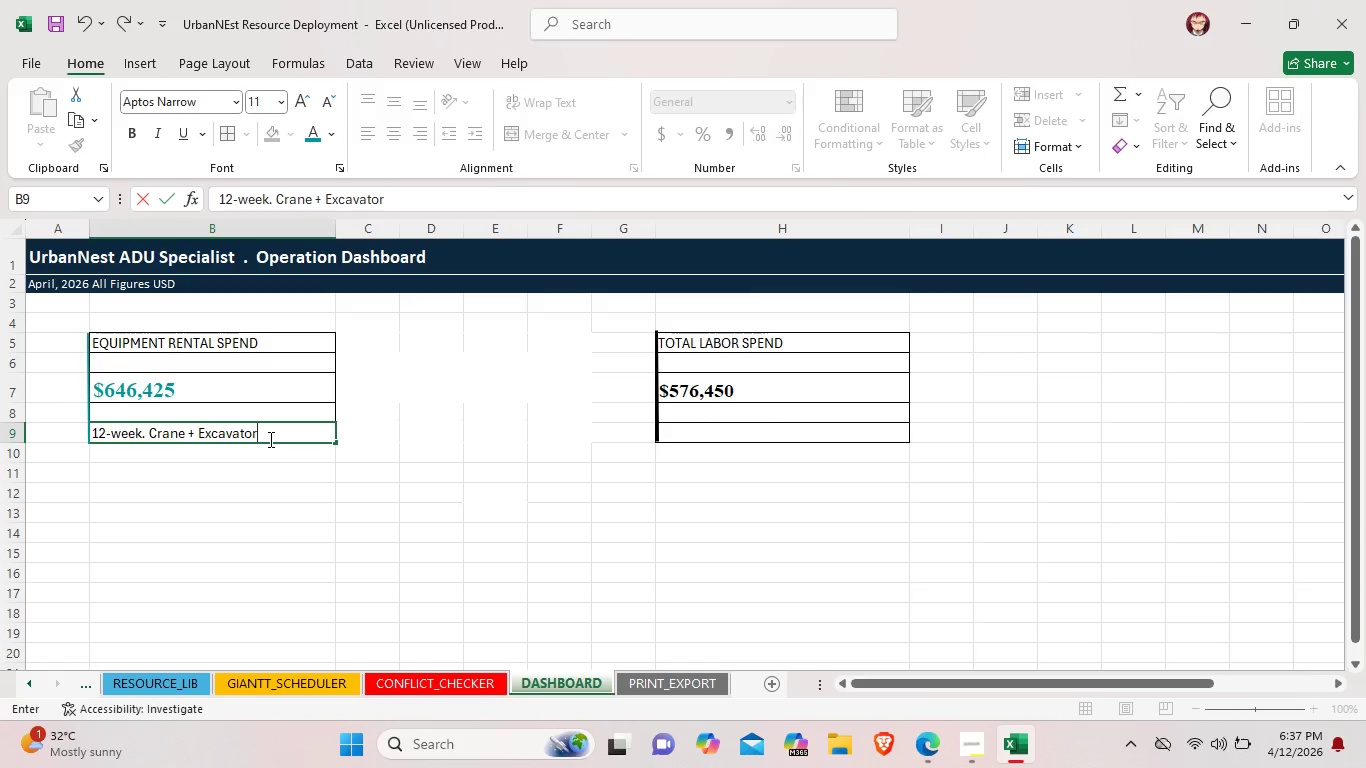 
left_click_drag(start_coordinate=[268, 435], to_coordinate=[87, 436])
 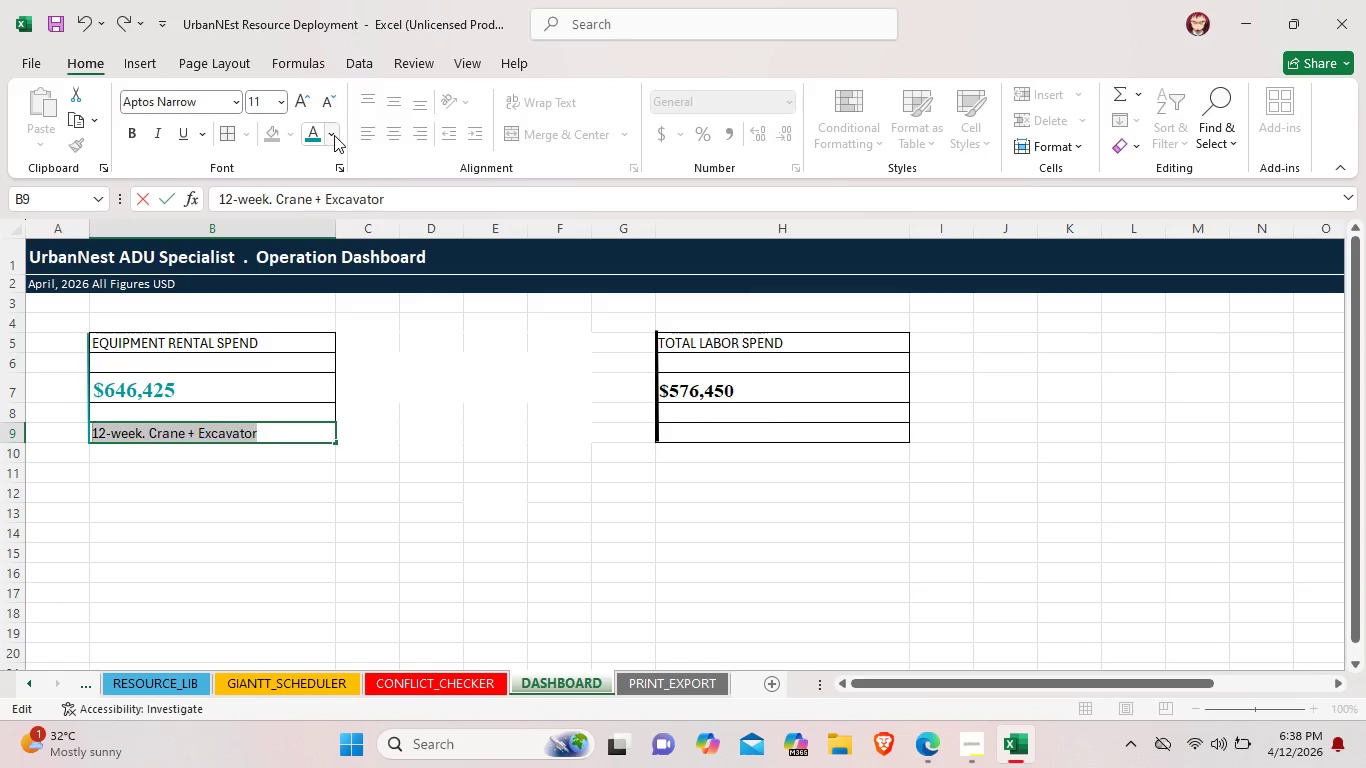 
left_click([332, 135])
 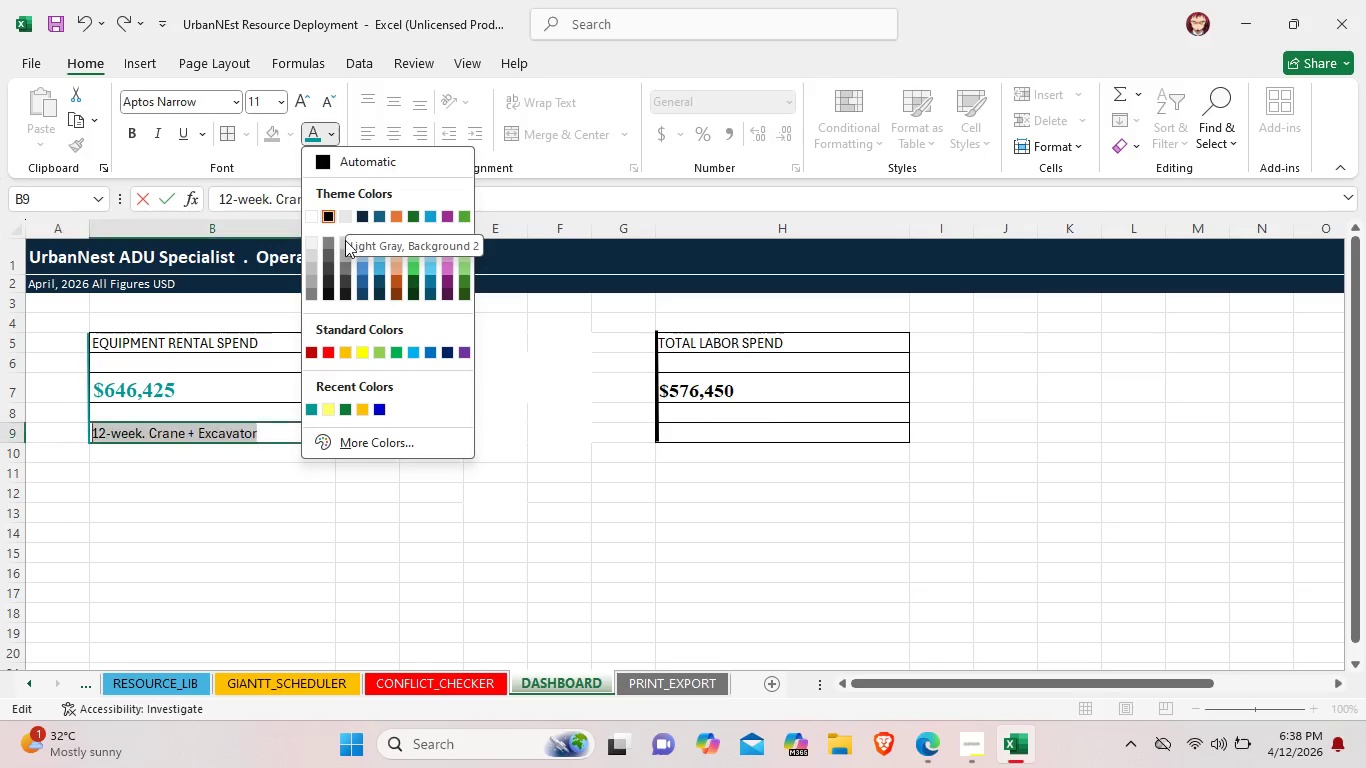 
left_click([345, 240])
 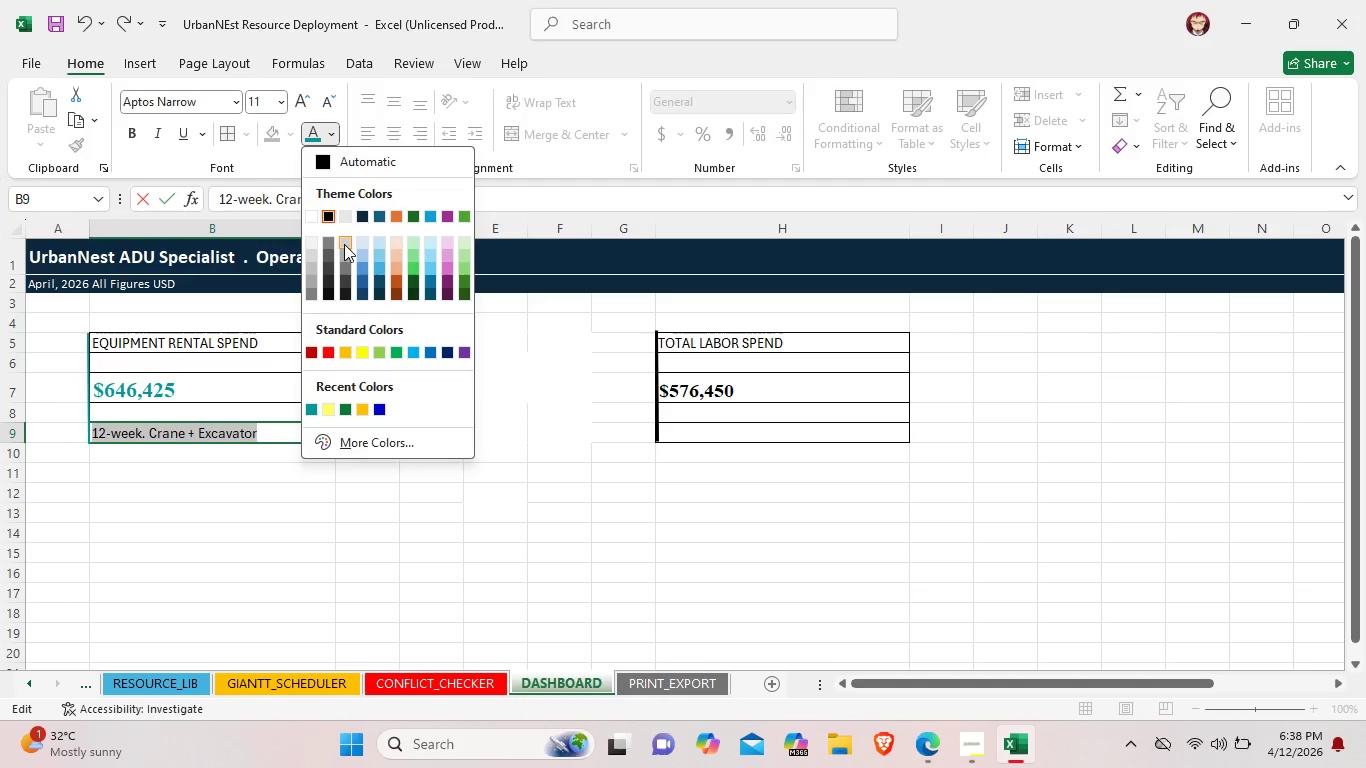 
left_click([344, 244])
 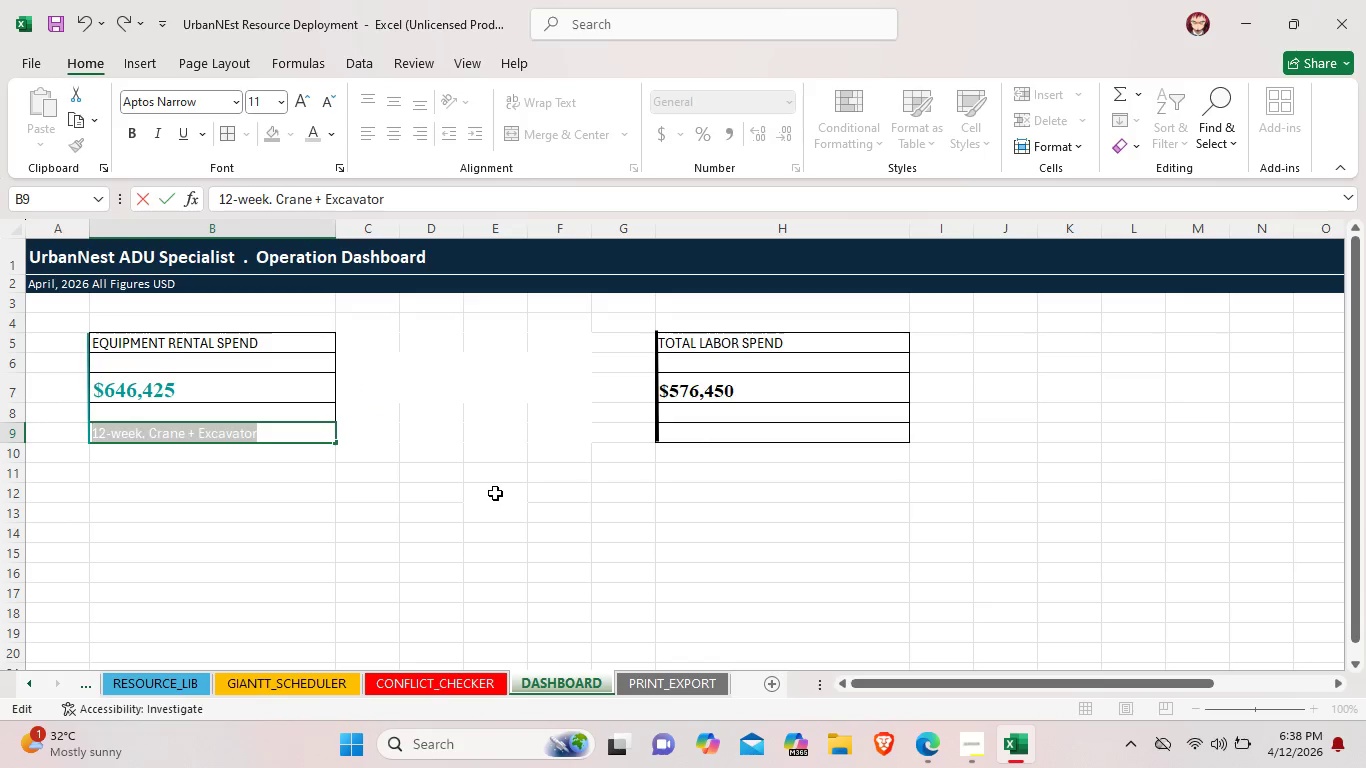 
left_click([495, 493])
 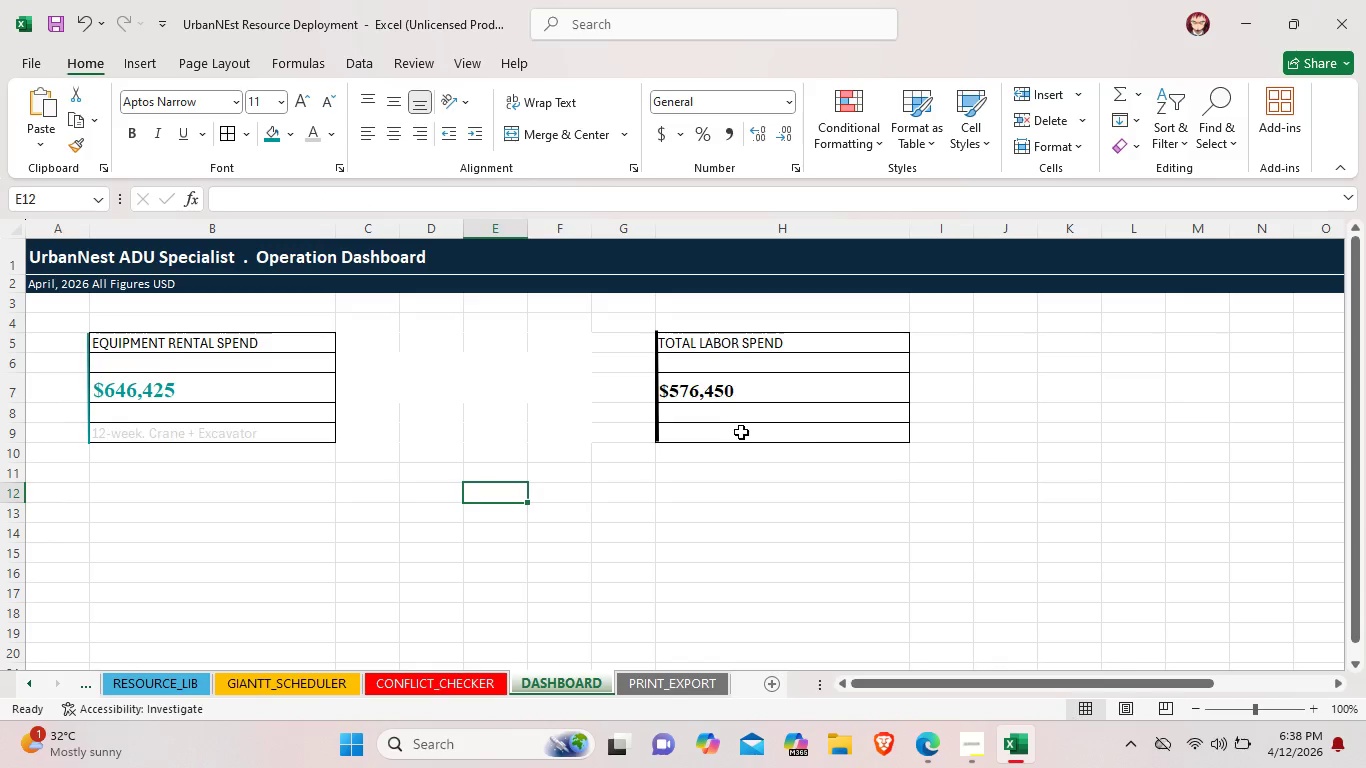 
double_click([741, 432])
 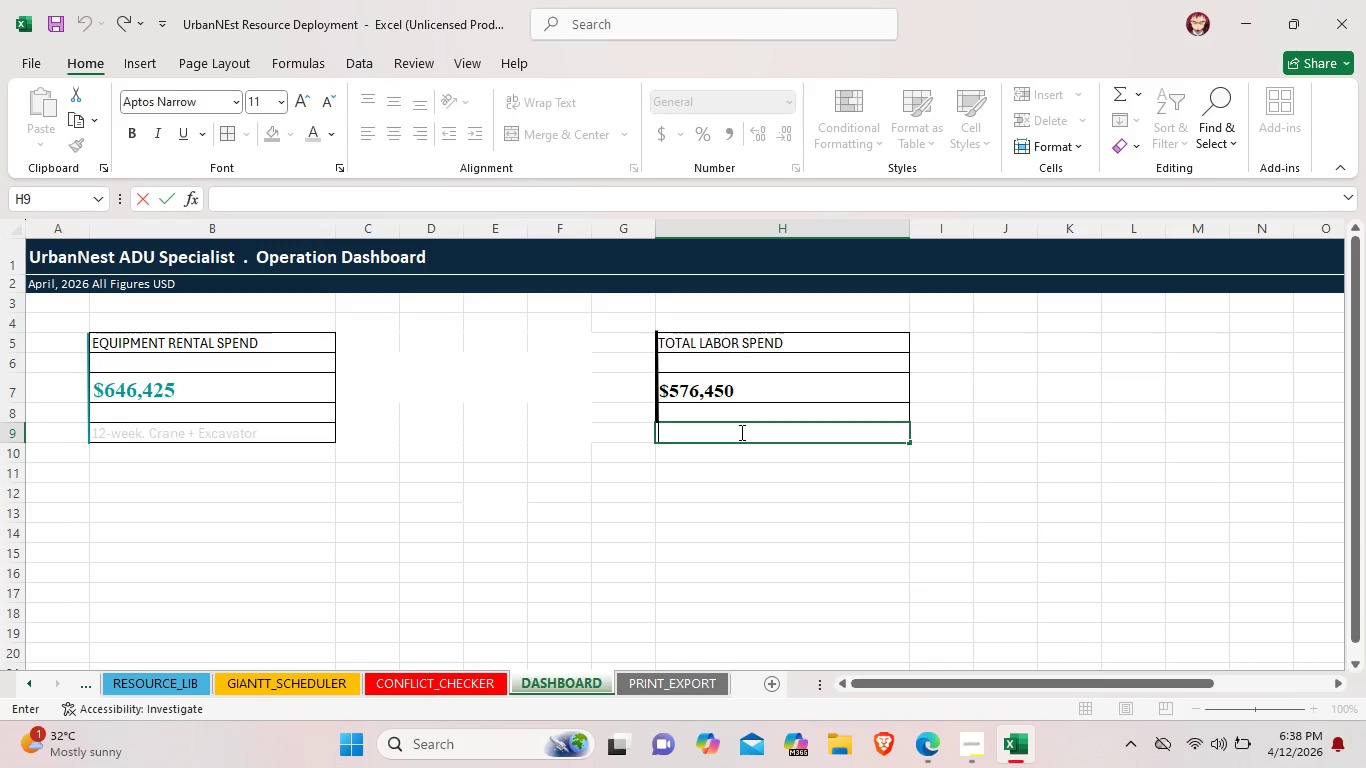 
type(ALL)
key(Backspace)
key(Backspace)
type(ll 3 Crews )
 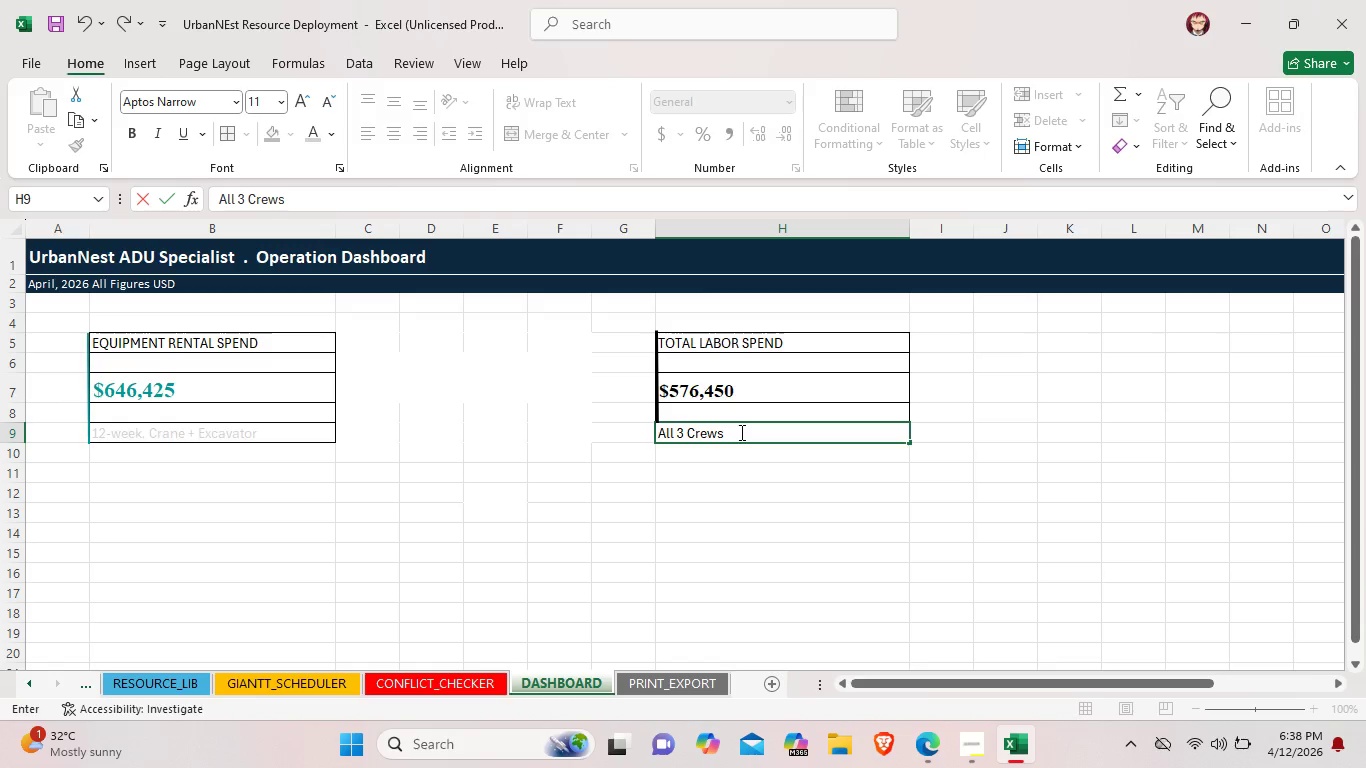 
wait(8.36)
 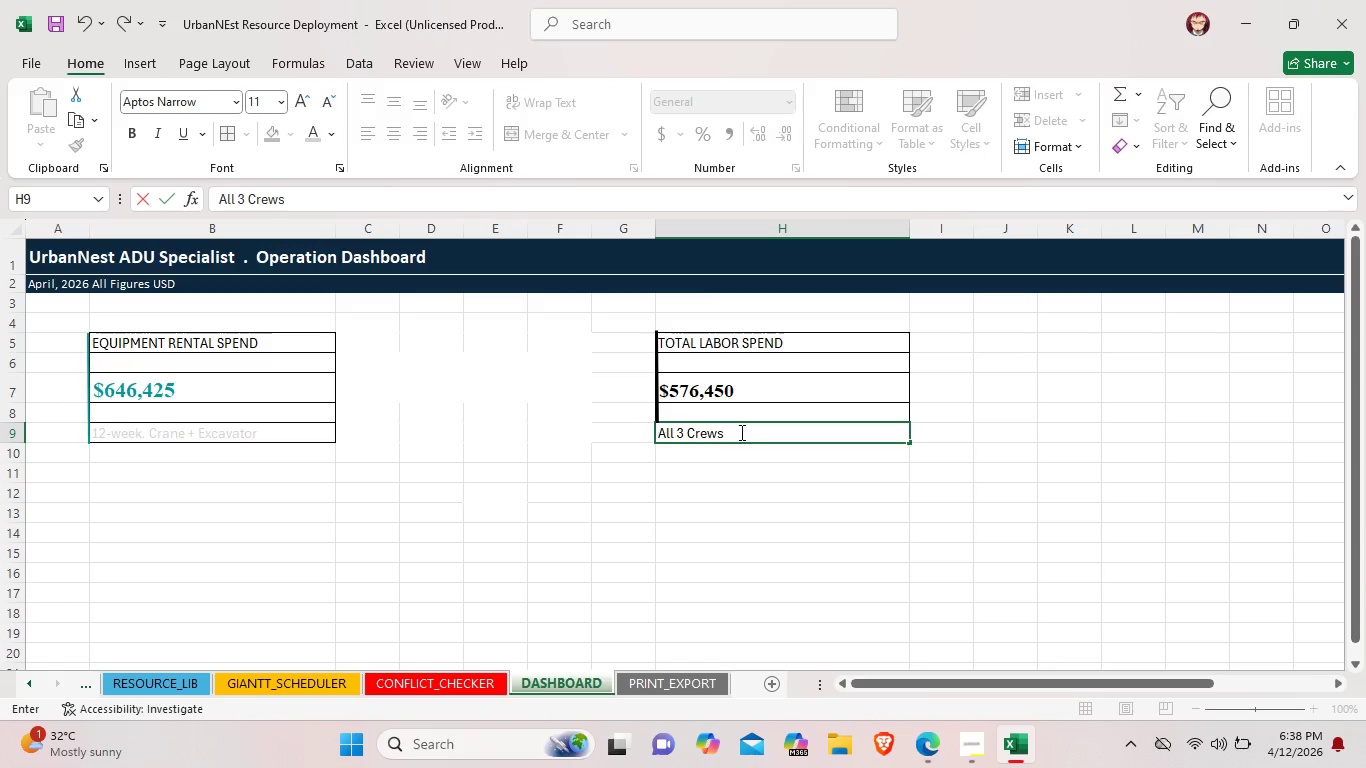 
type(. All 7 Slides )
 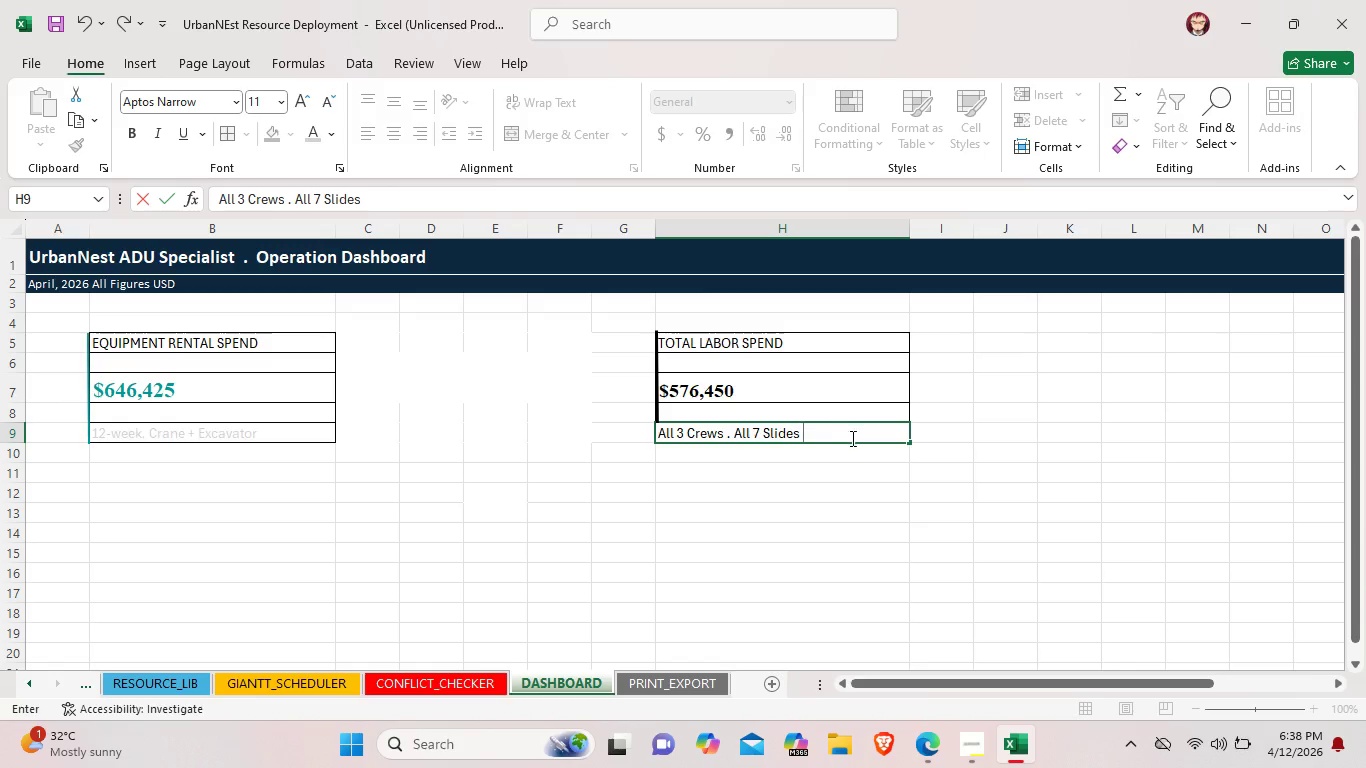 
left_click_drag(start_coordinate=[851, 438], to_coordinate=[656, 429])
 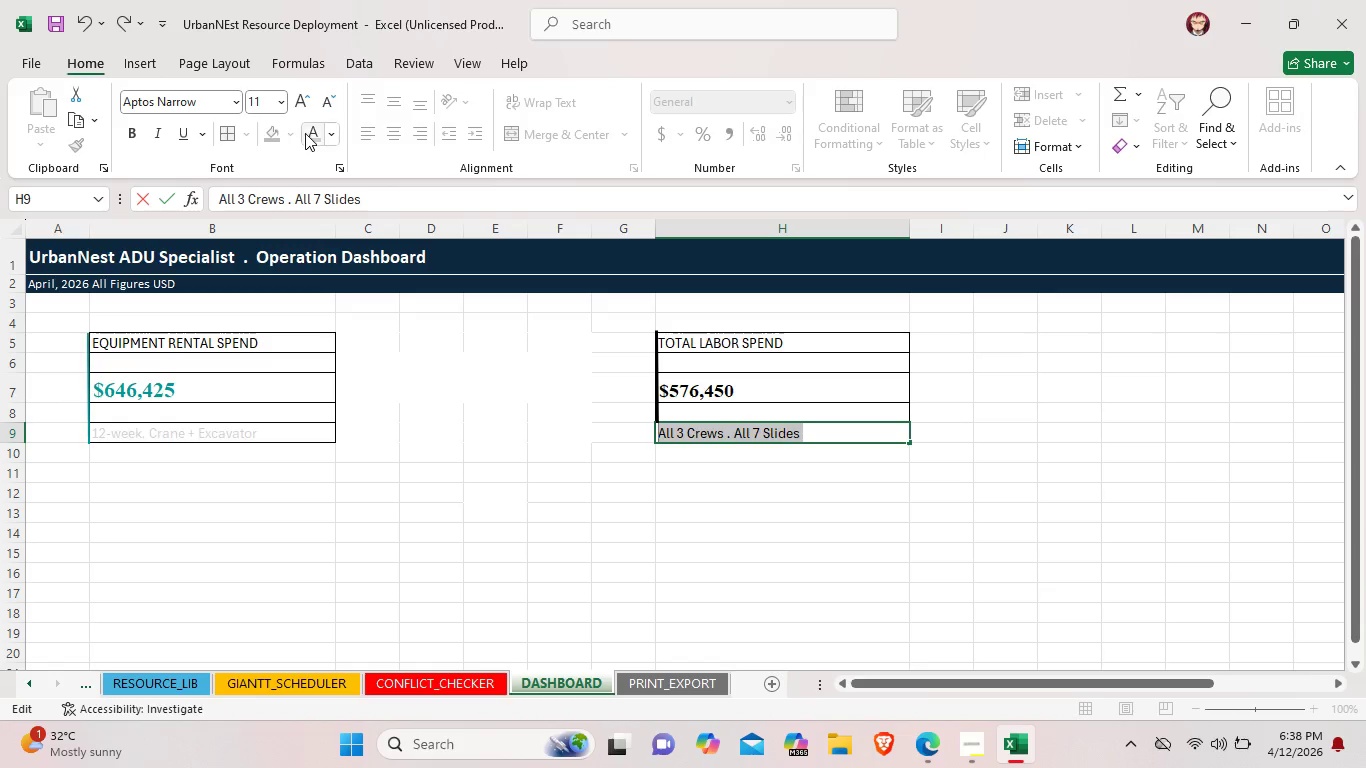 
left_click([308, 135])
 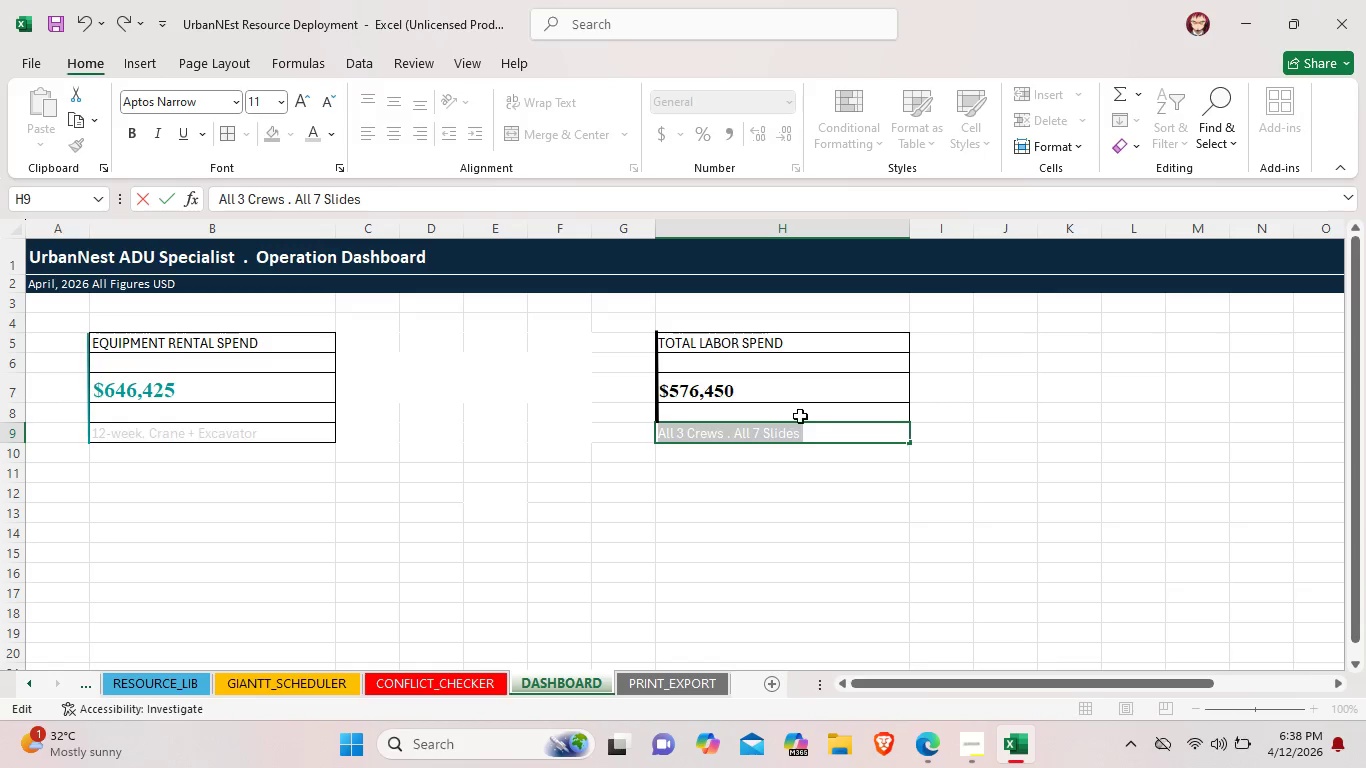 
left_click([817, 424])
 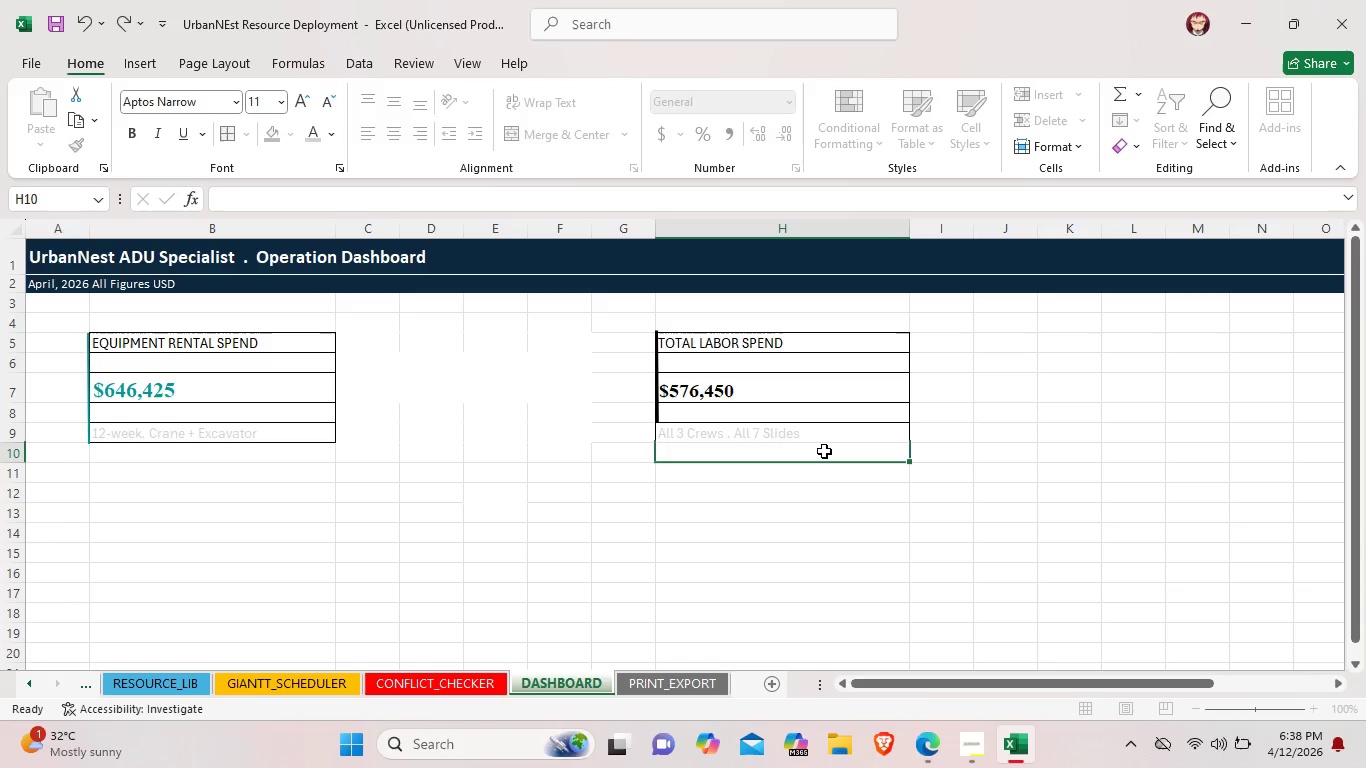 
left_click([824, 451])
 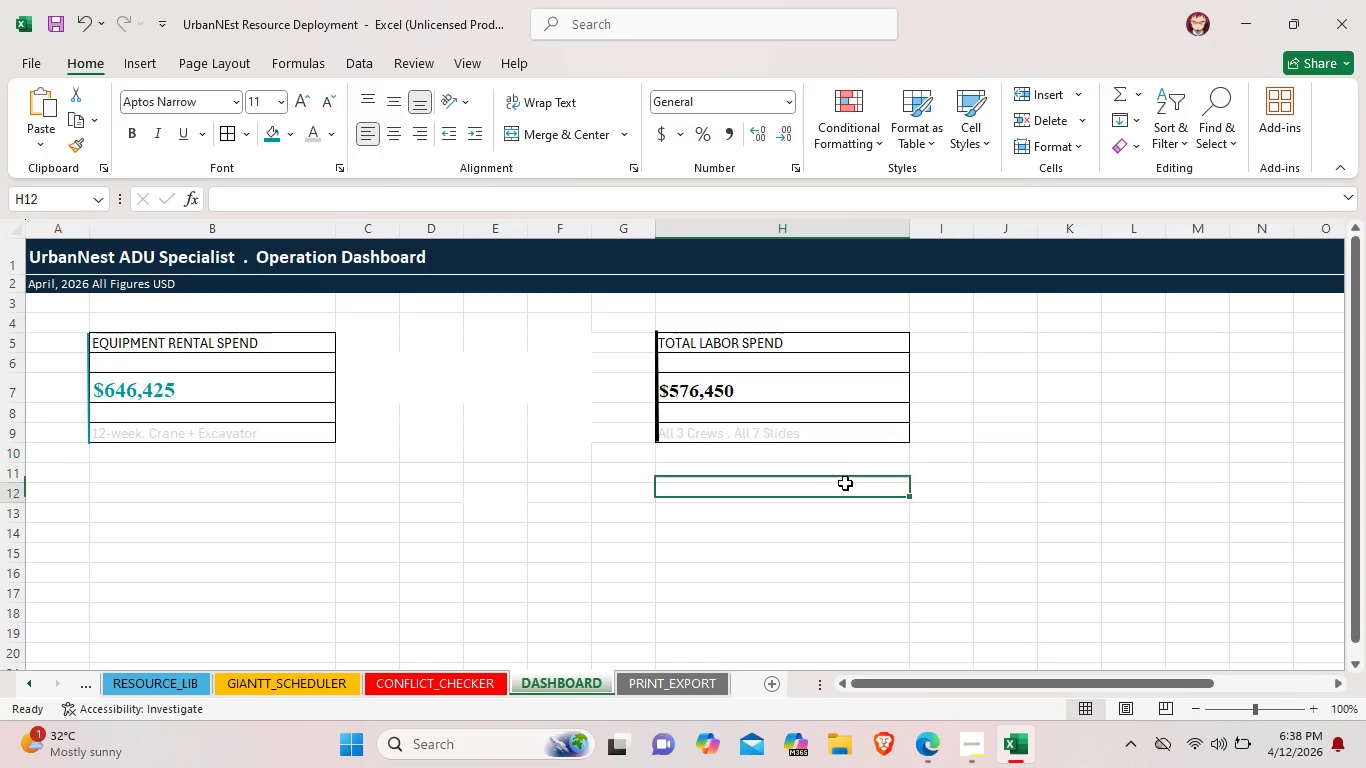 
left_click([845, 483])
 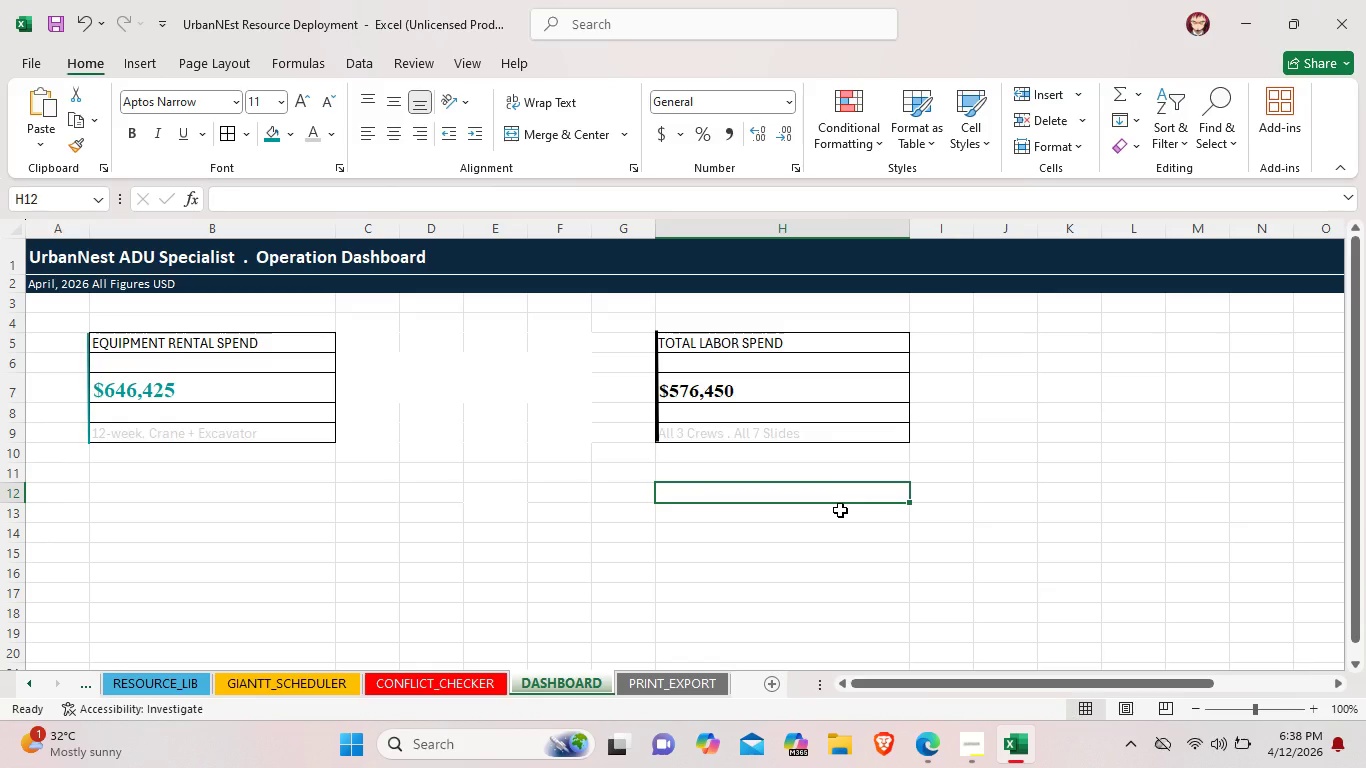 
wait(5.08)
 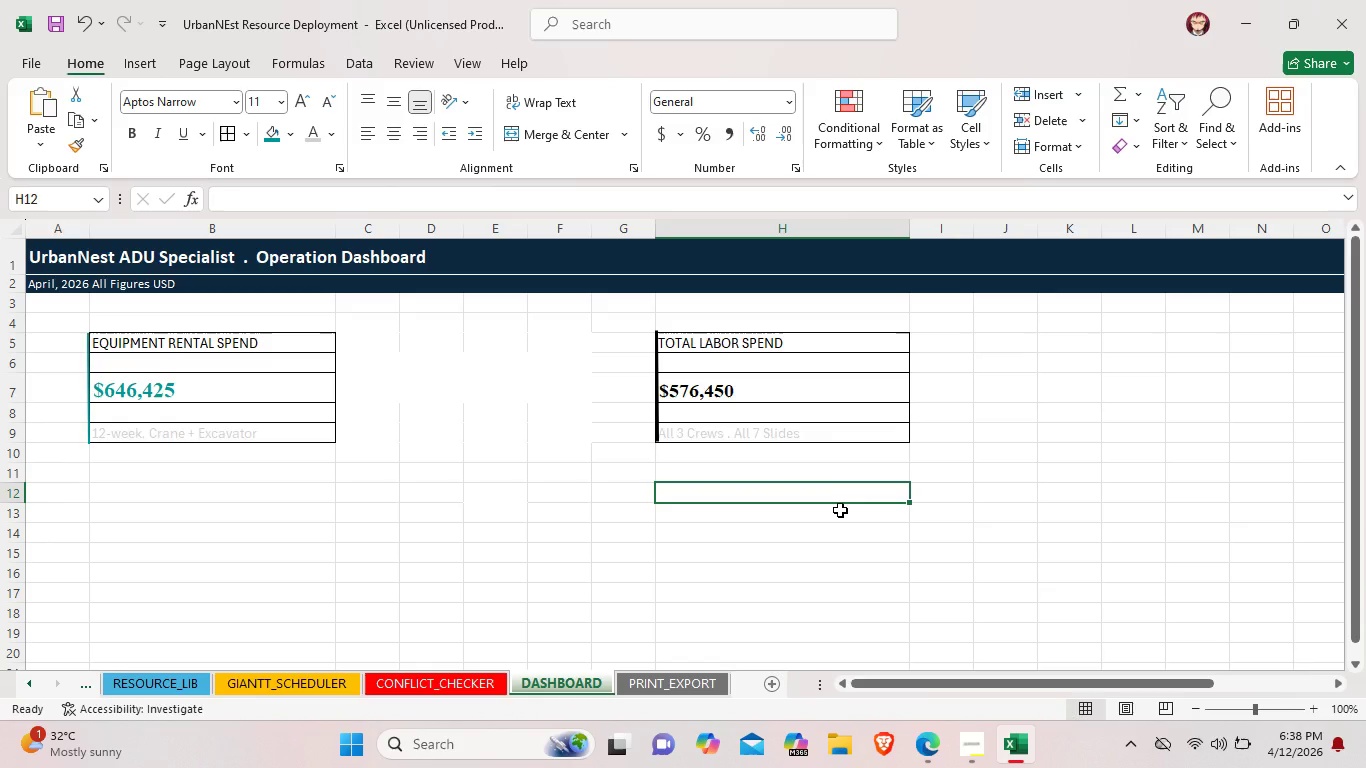 
left_click([914, 678])
 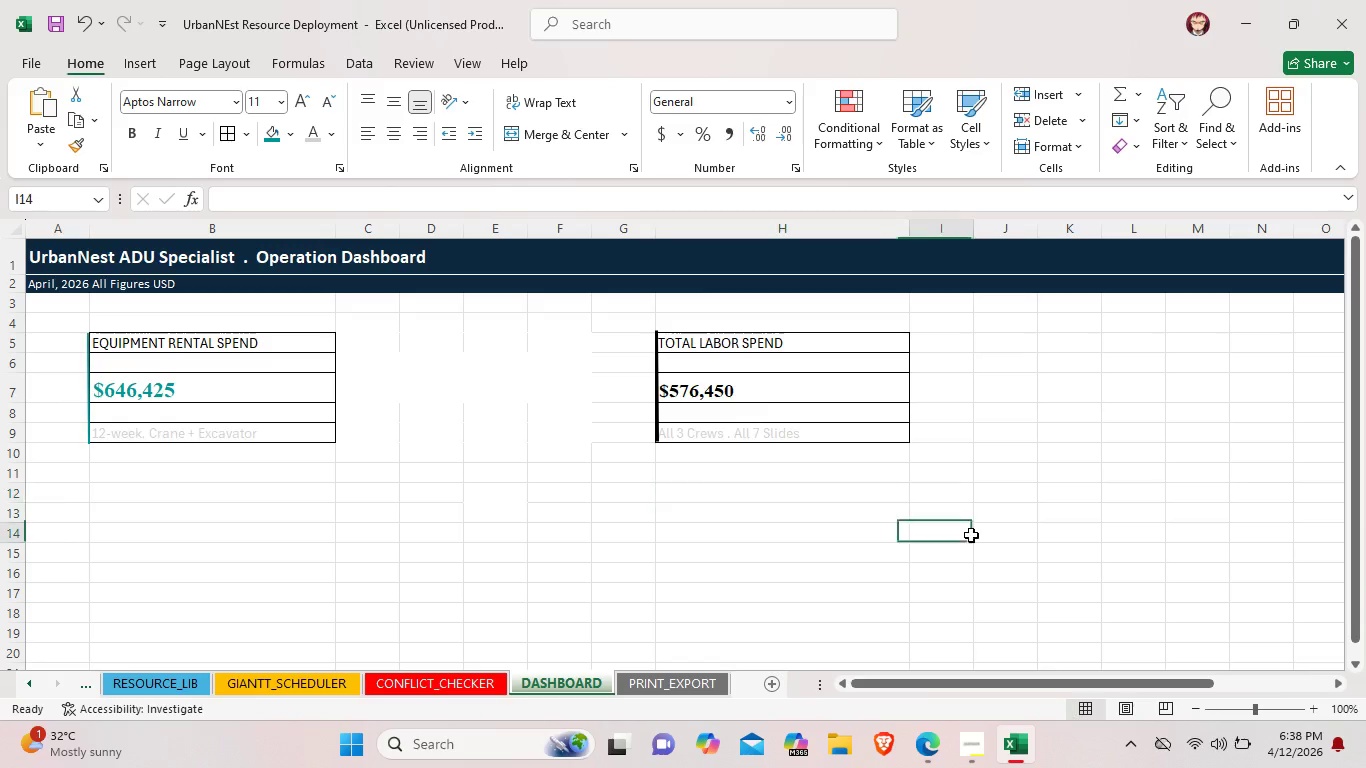 
left_click([971, 535])
 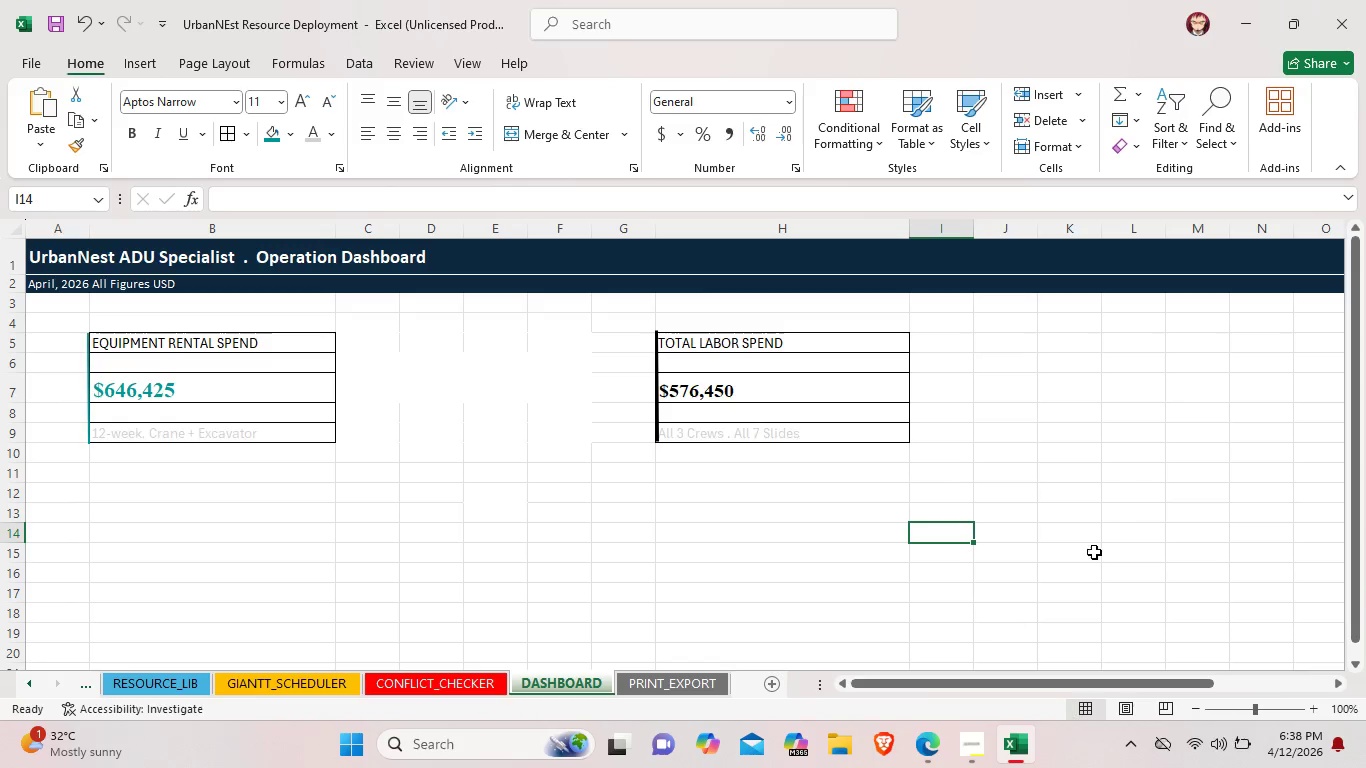 
left_click([1129, 499])
 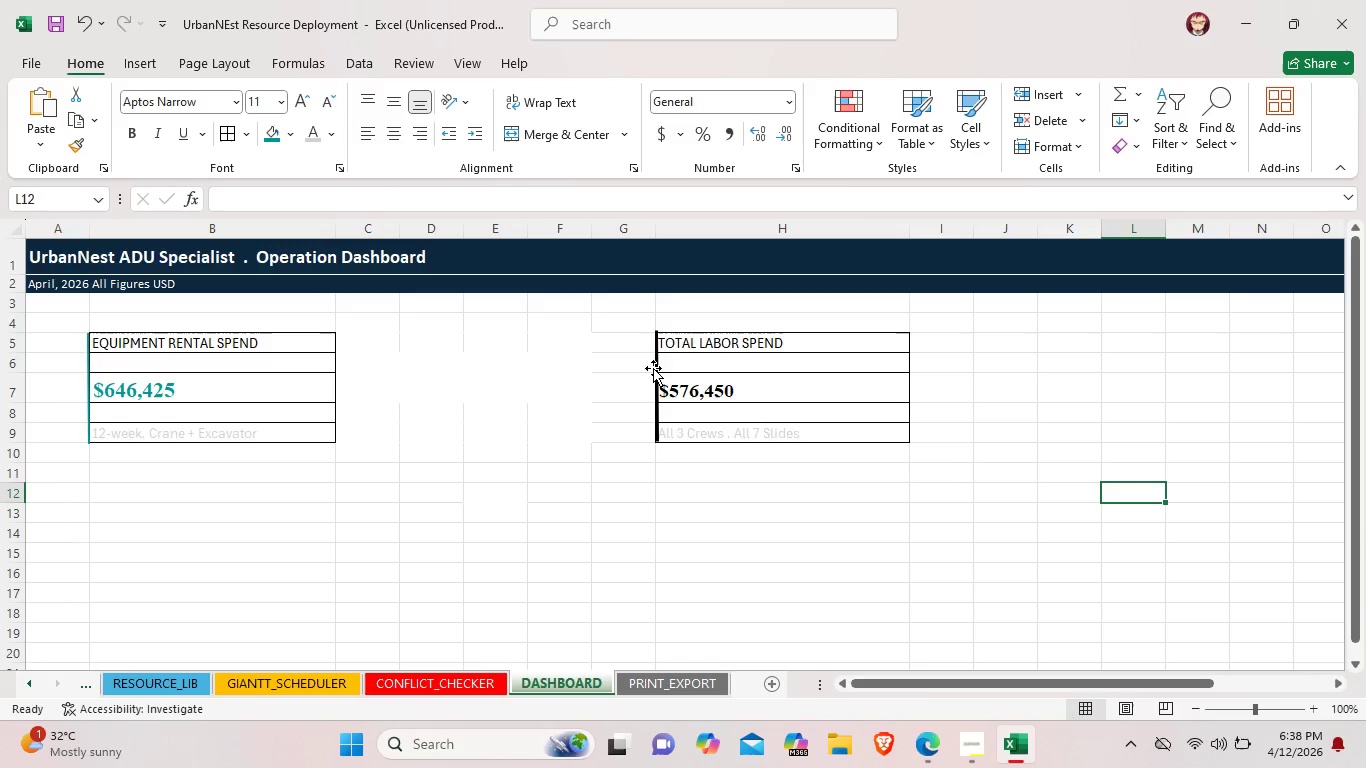 
left_click([653, 363])
 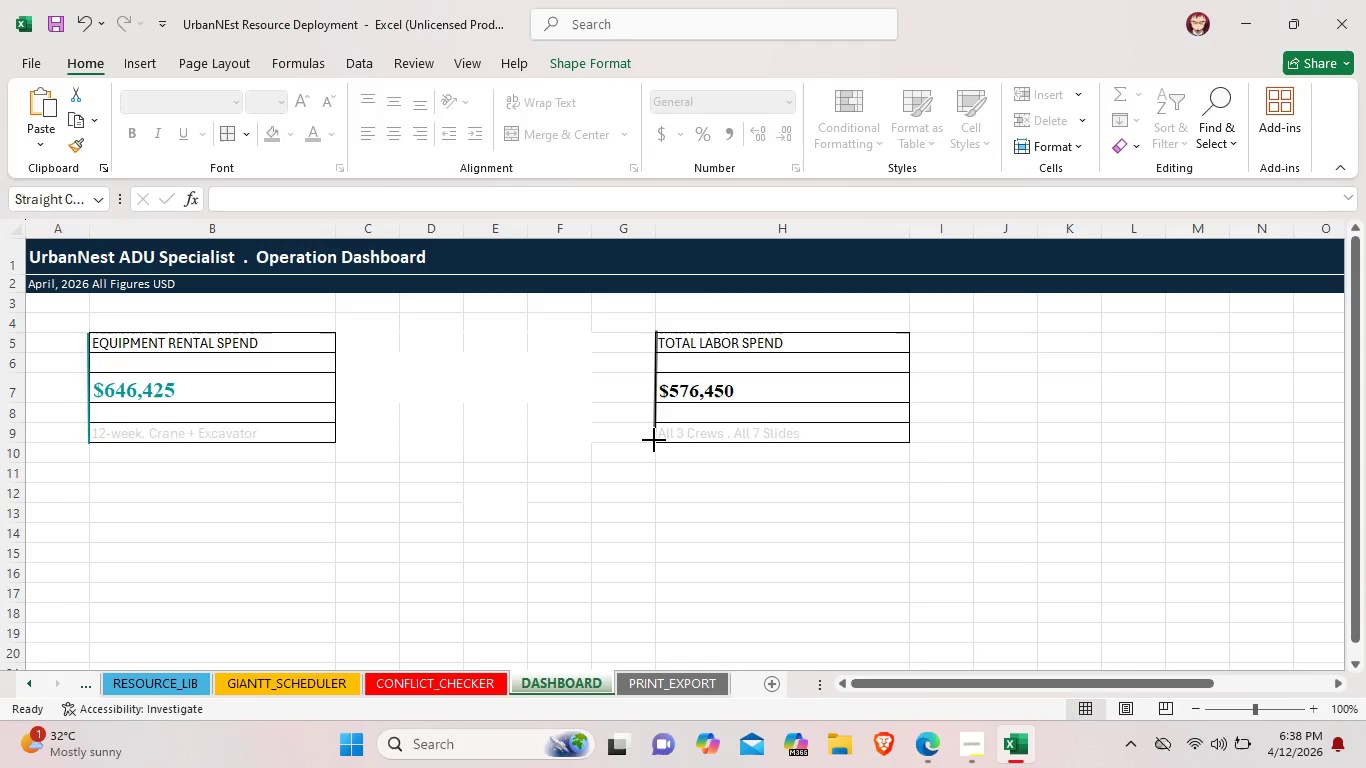 
left_click([729, 483])
 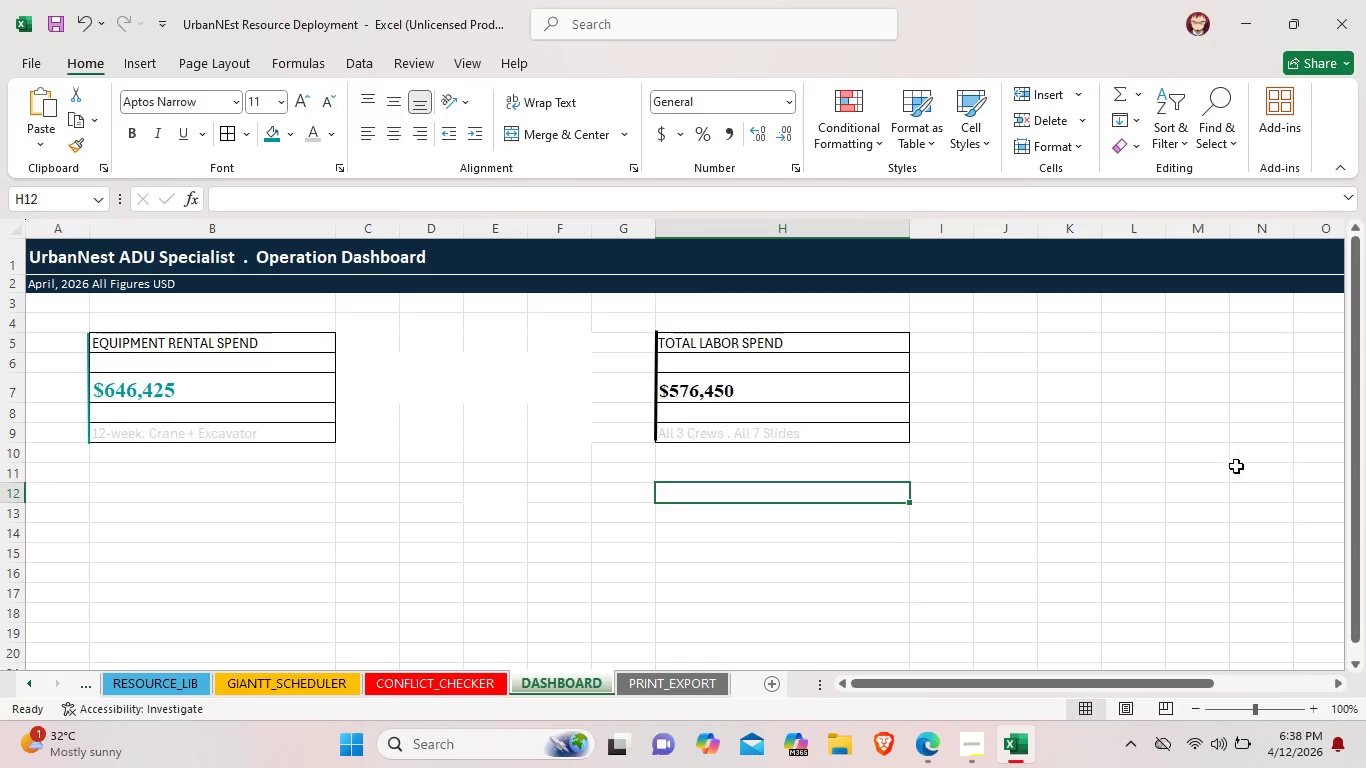 
left_click([1229, 478])
 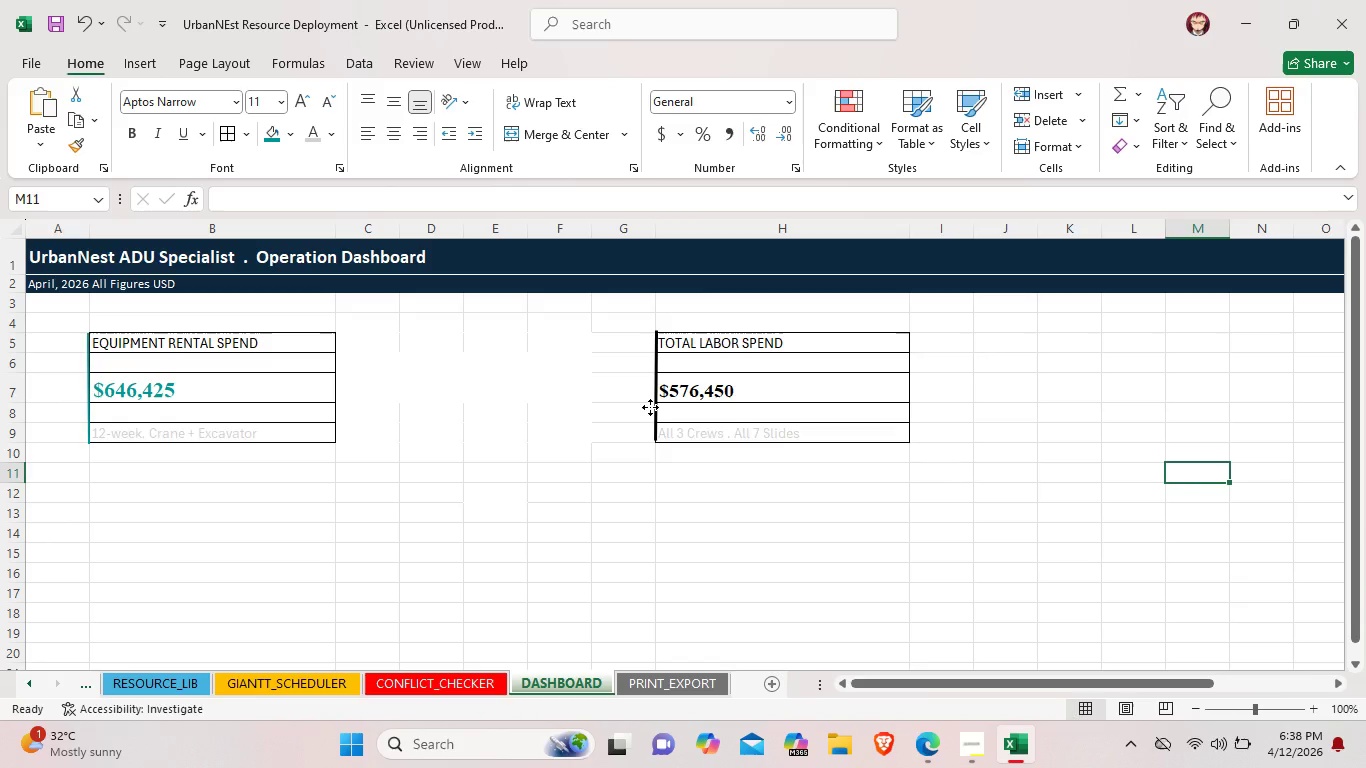 
left_click([650, 407])
 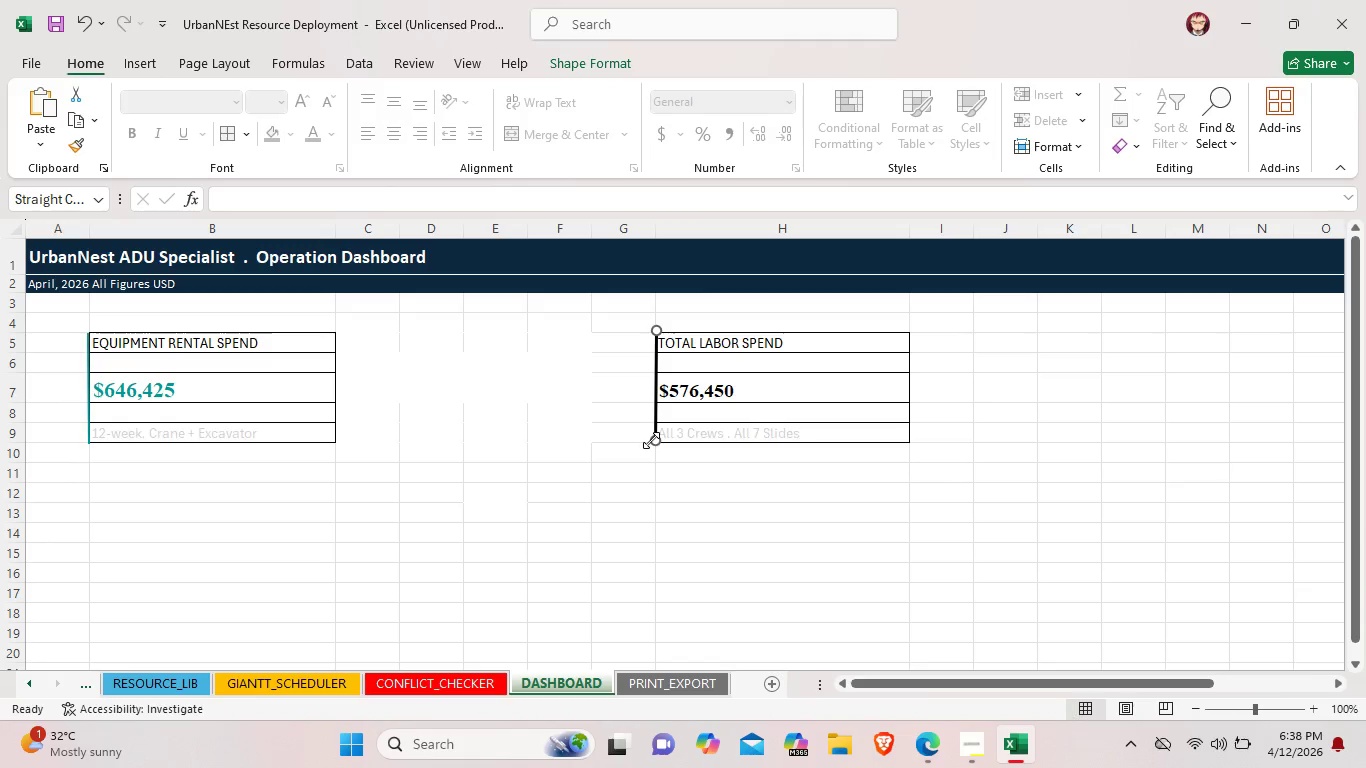 
key(ArrowDown)
 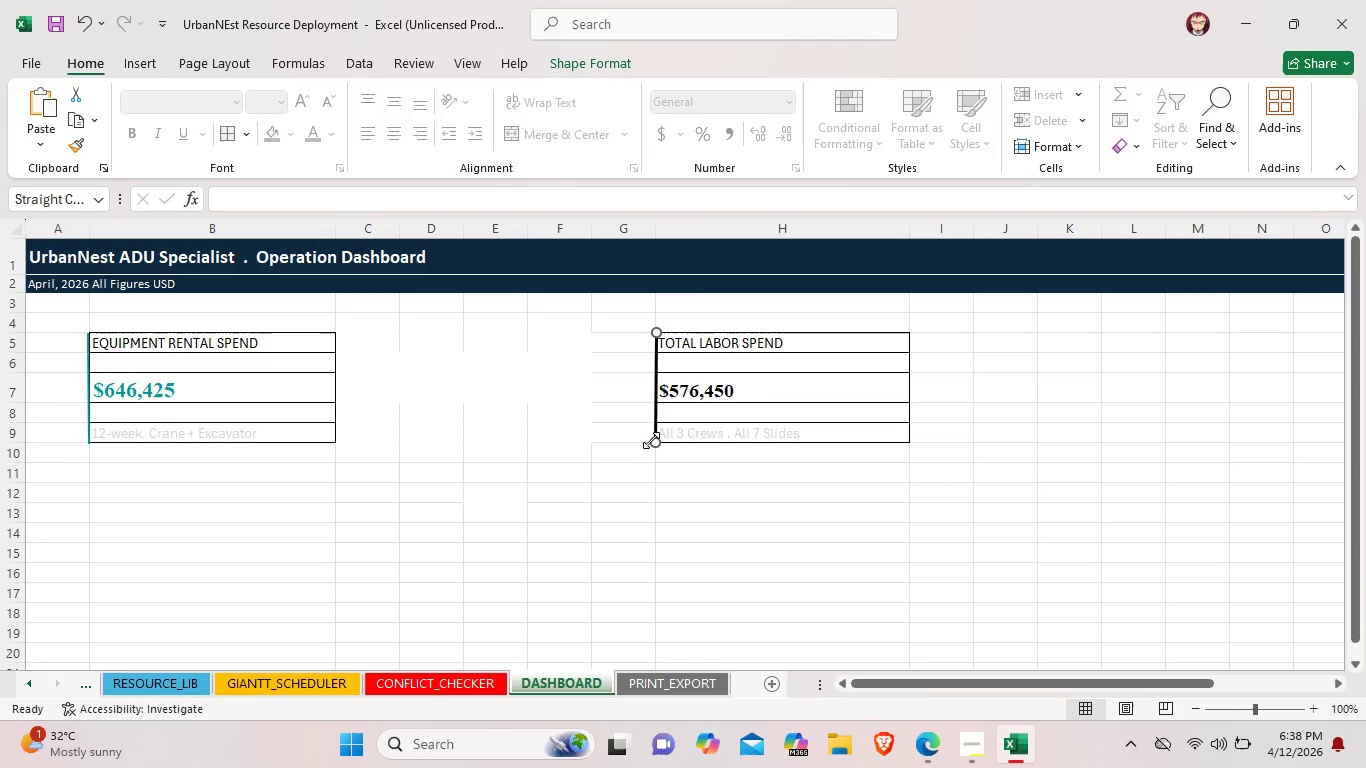 
key(ArrowDown)
 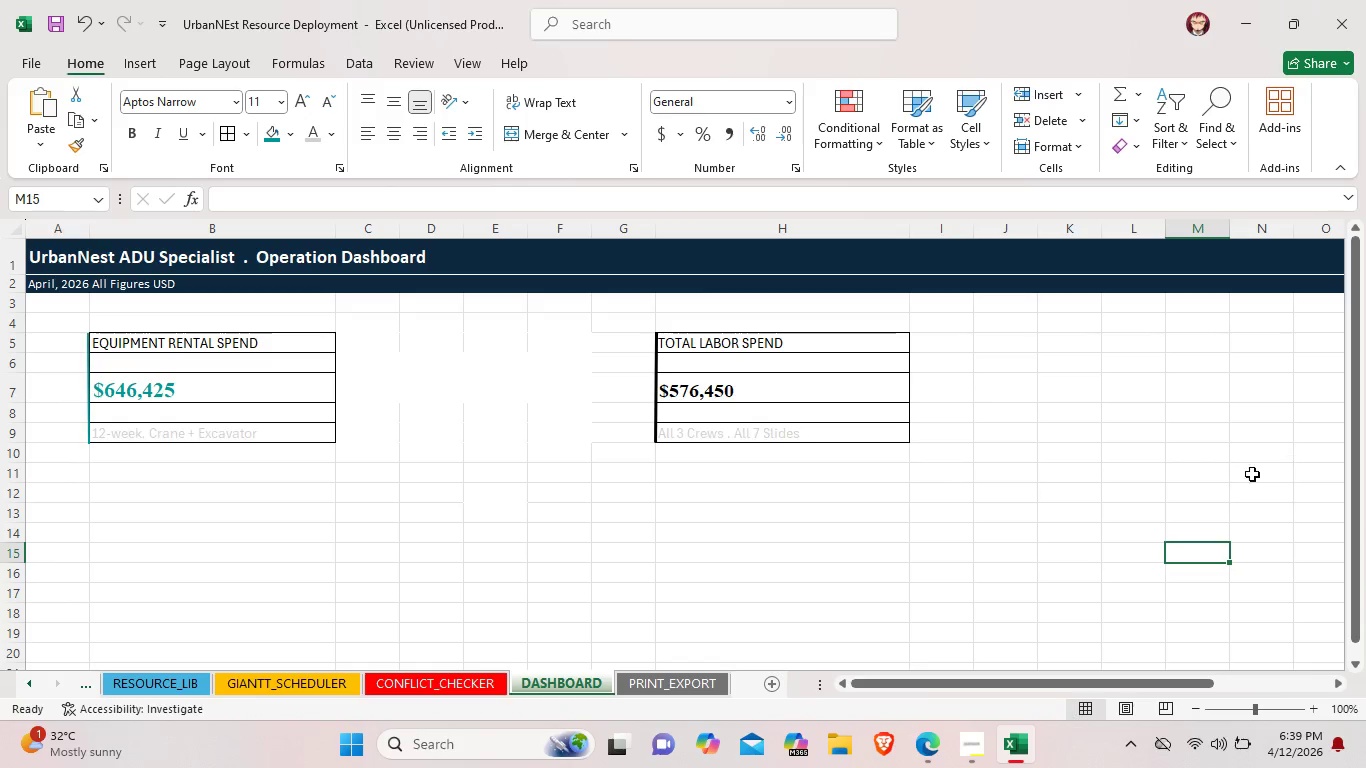 
left_click_drag(start_coordinate=[1083, 679], to_coordinate=[1196, 678])
 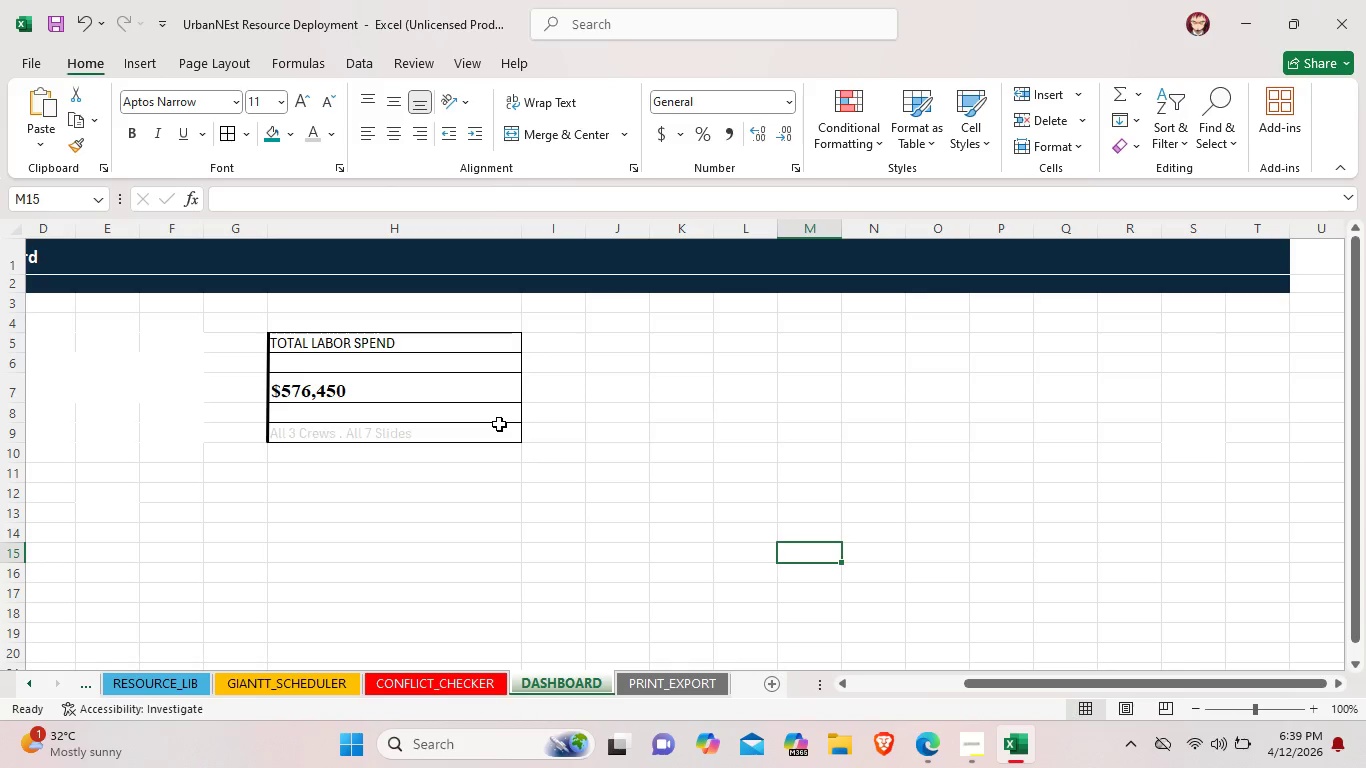 
left_click_drag(start_coordinate=[499, 424], to_coordinate=[391, 338])
 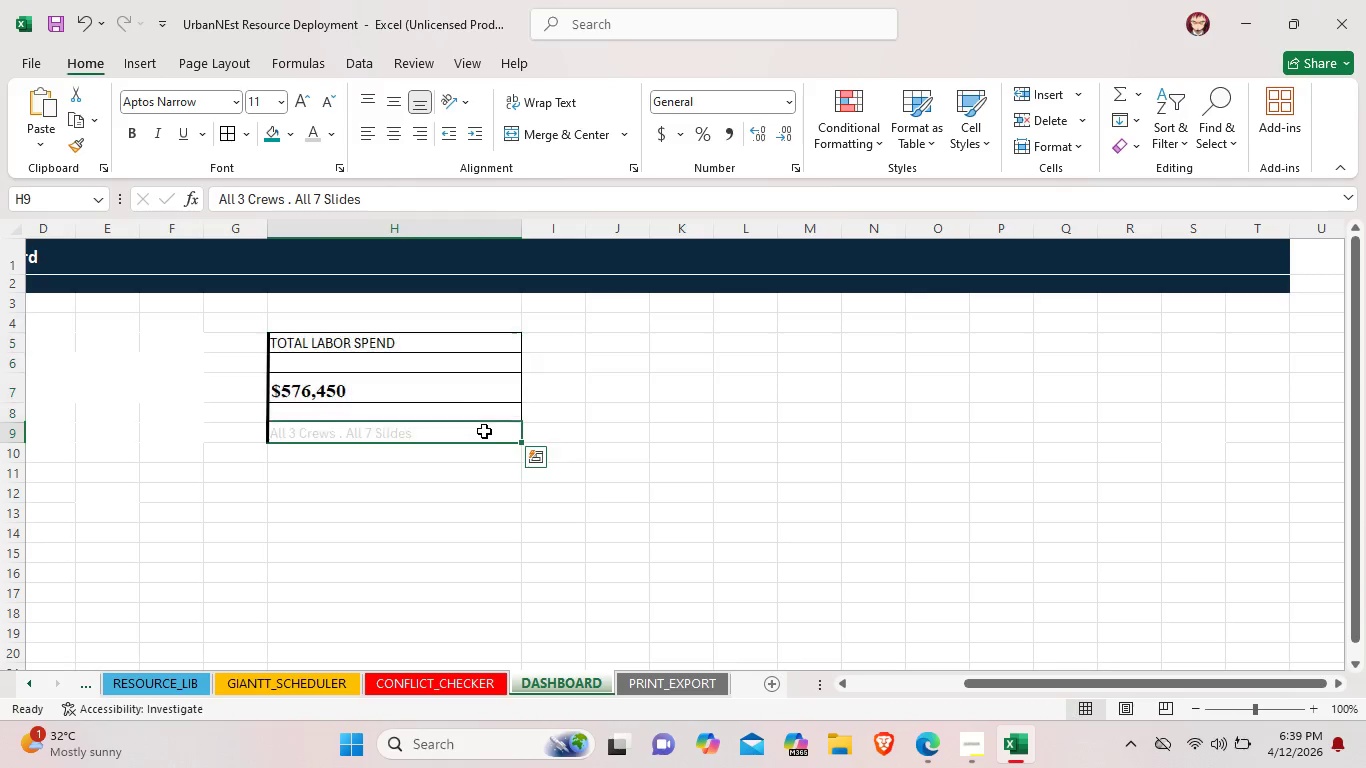 
left_click([484, 431])
 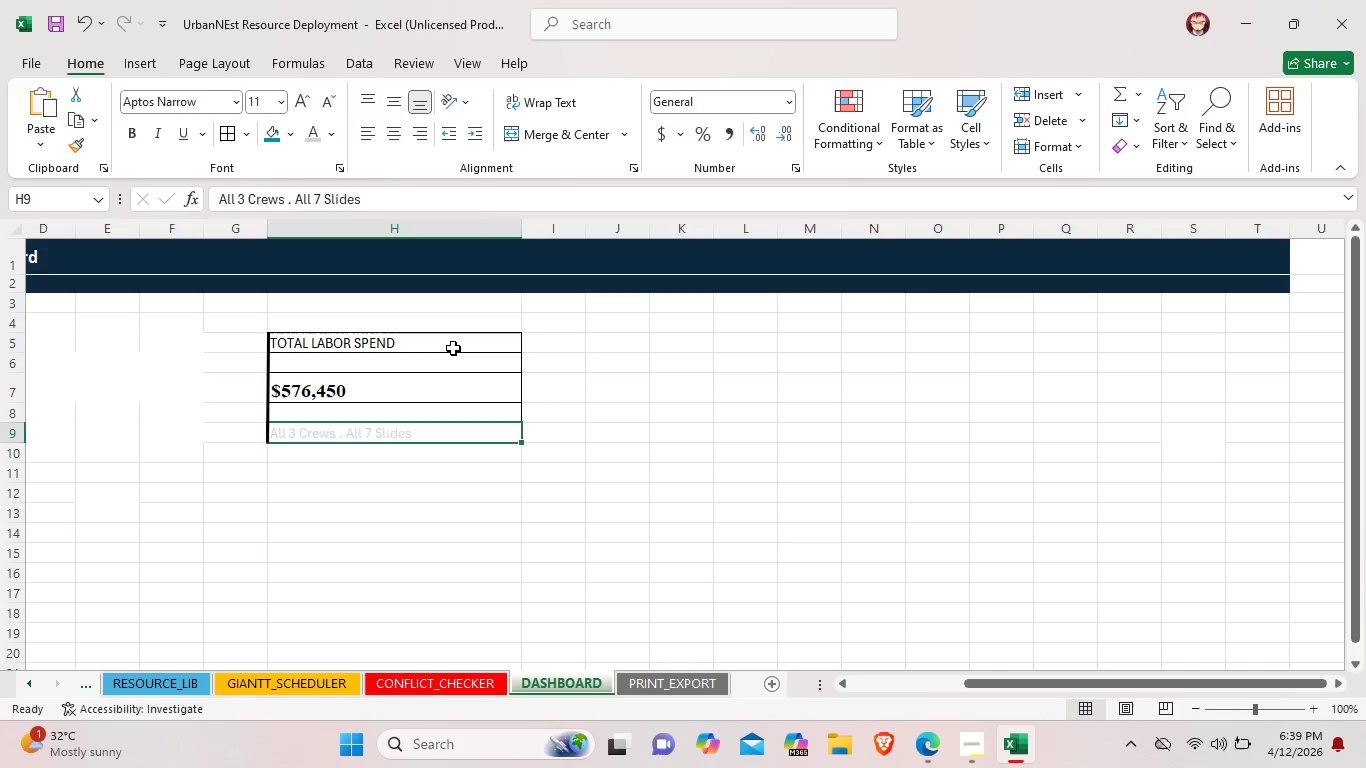 
left_click([453, 348])
 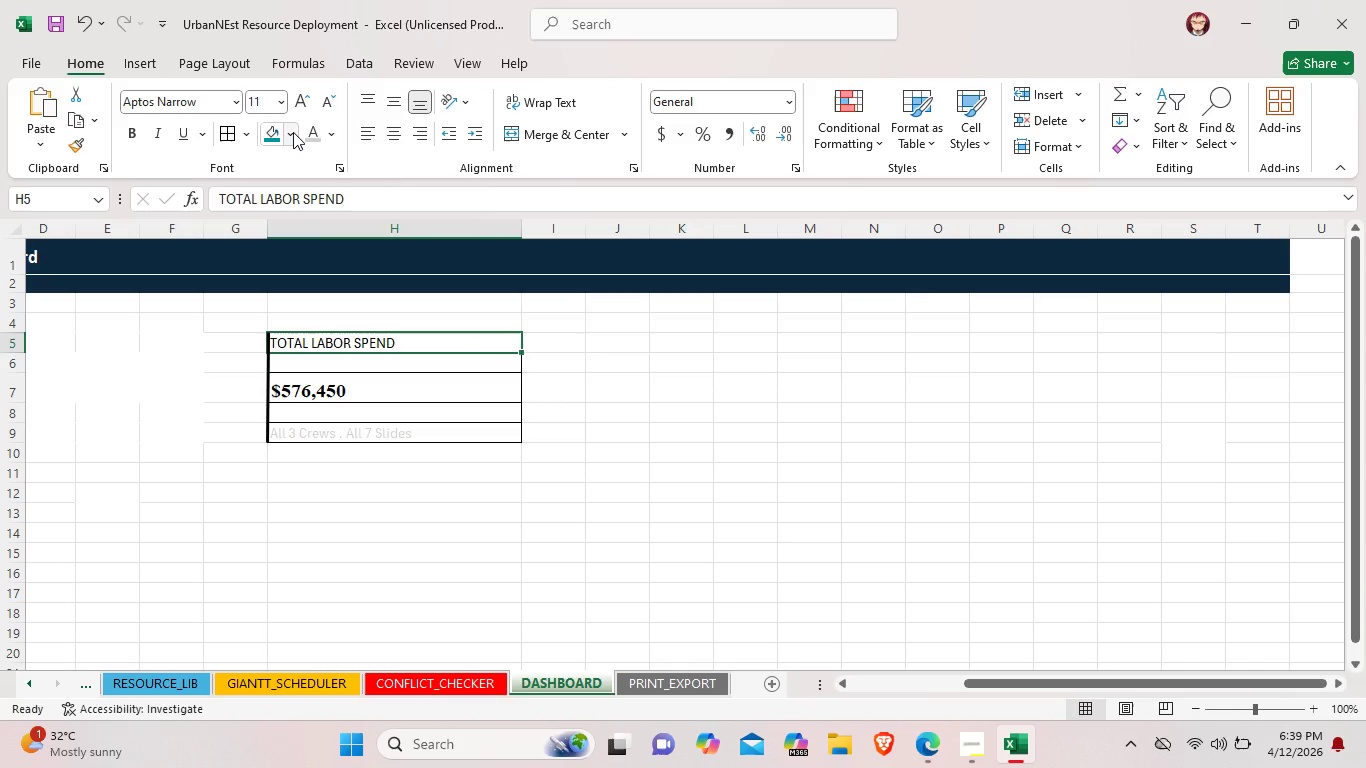 
left_click([293, 132])
 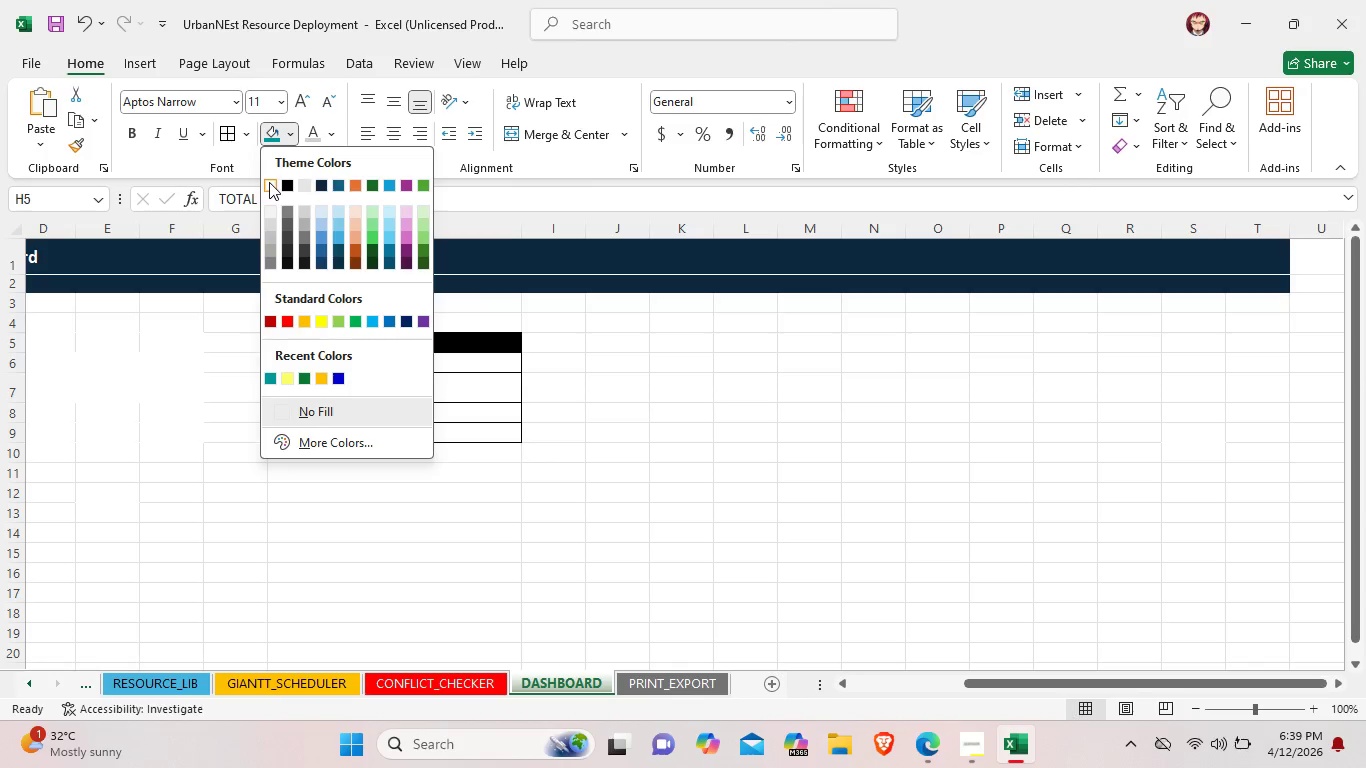 
left_click([269, 182])
 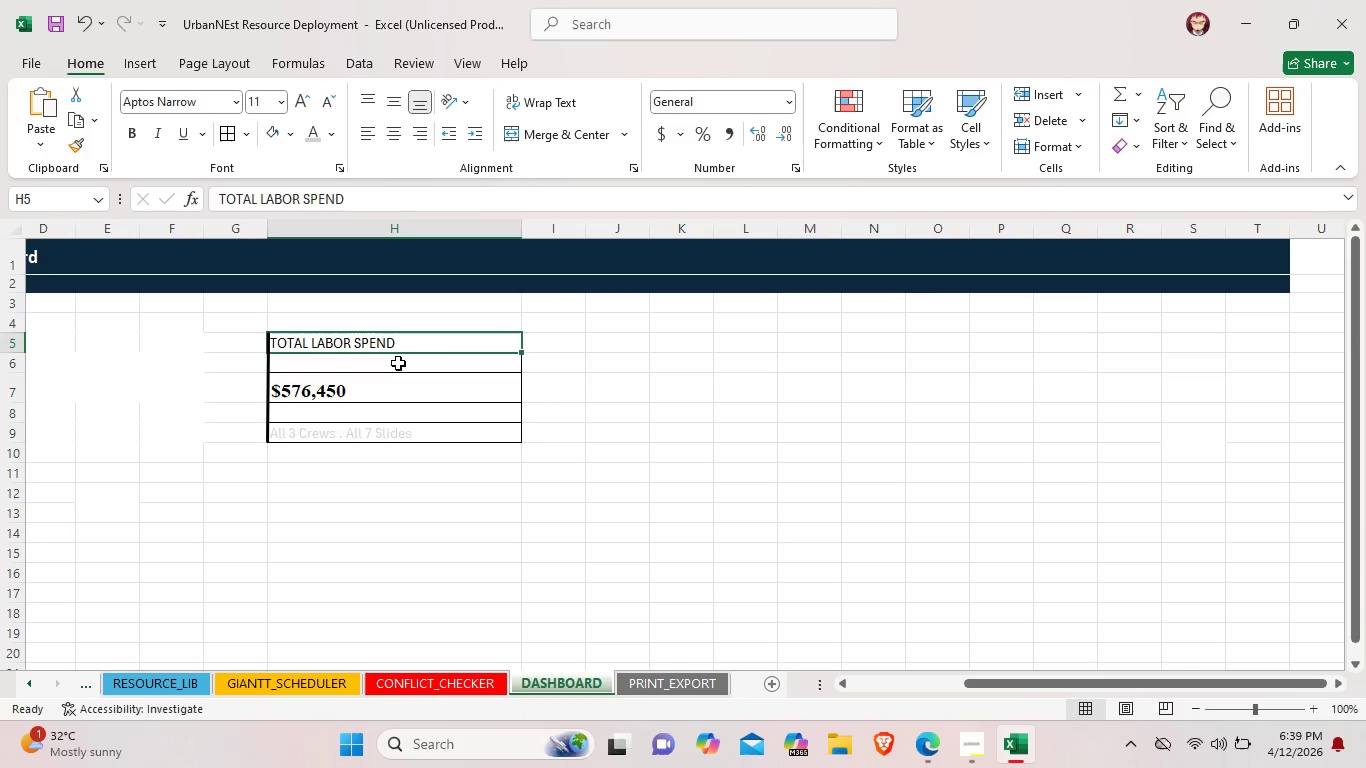 
left_click([398, 363])
 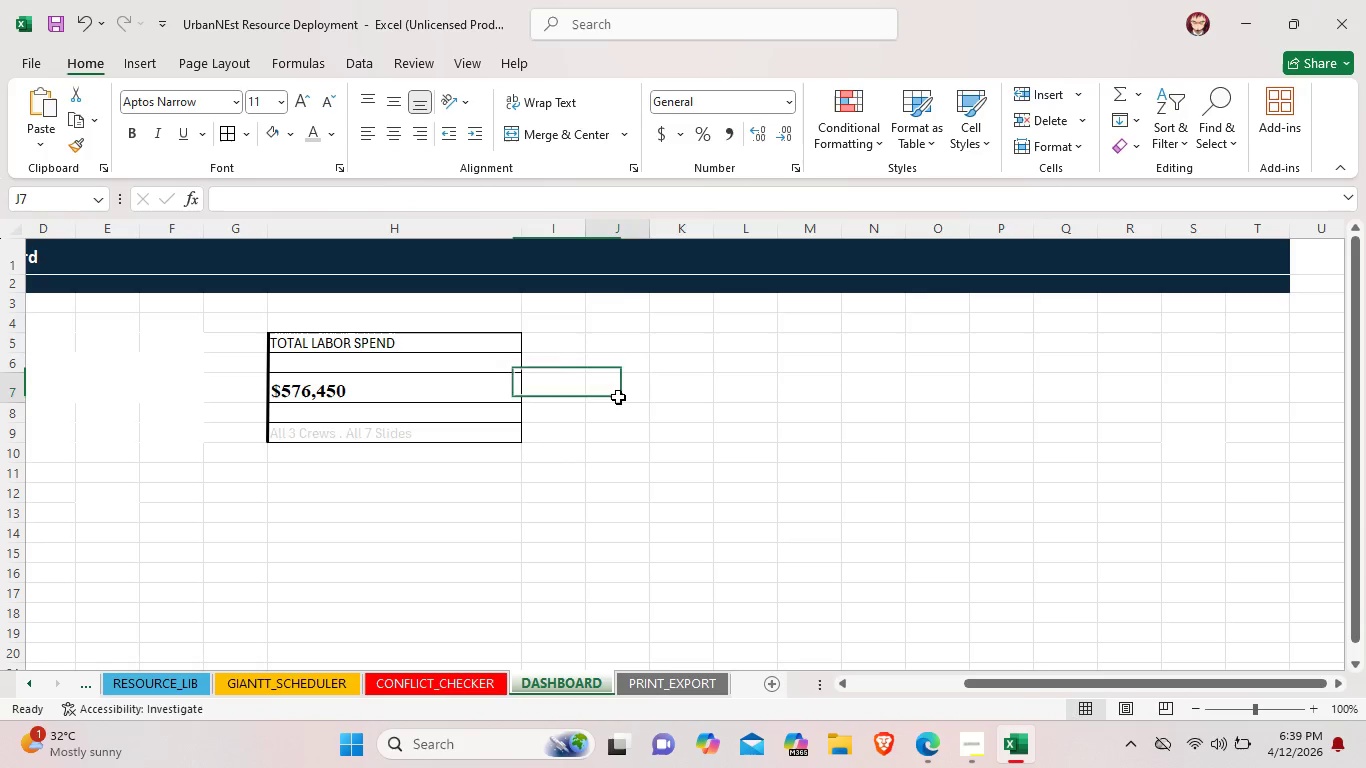 
left_click([618, 397])
 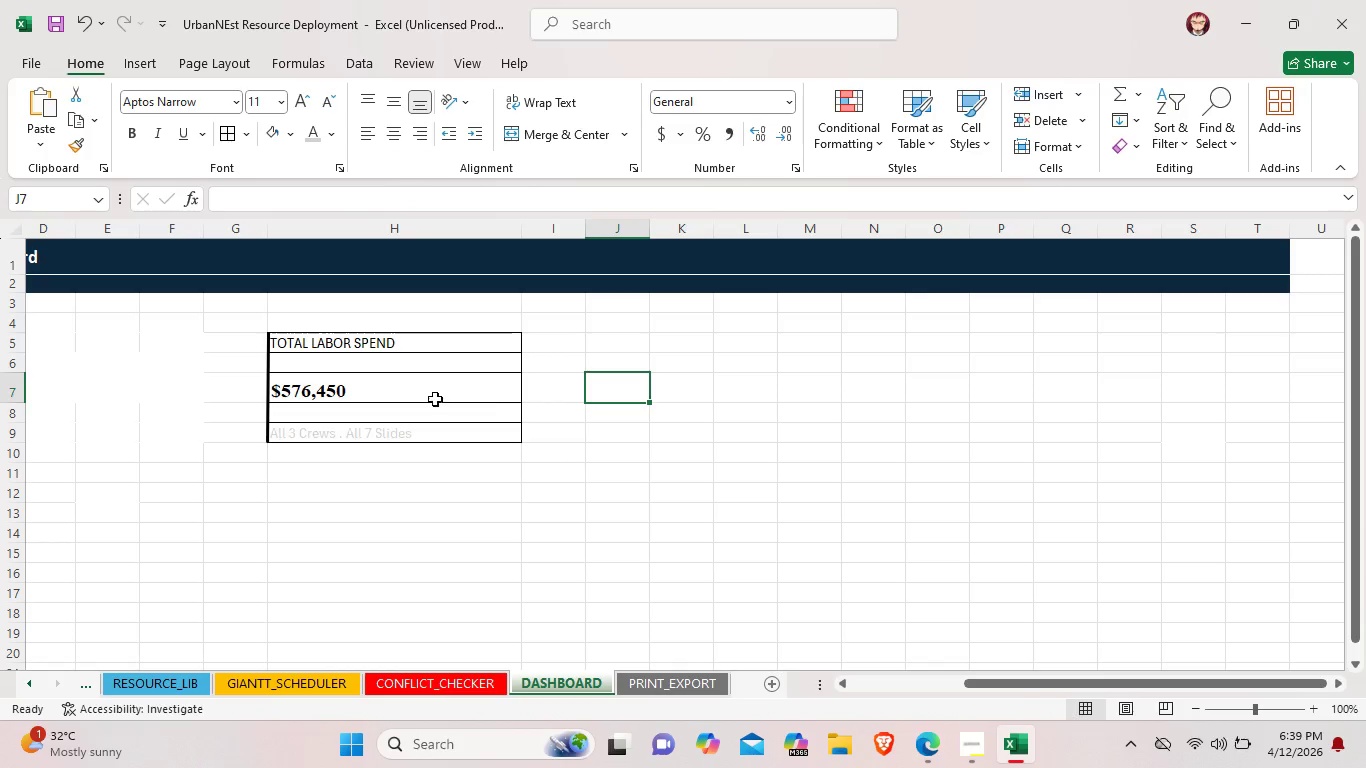 
left_click([435, 399])
 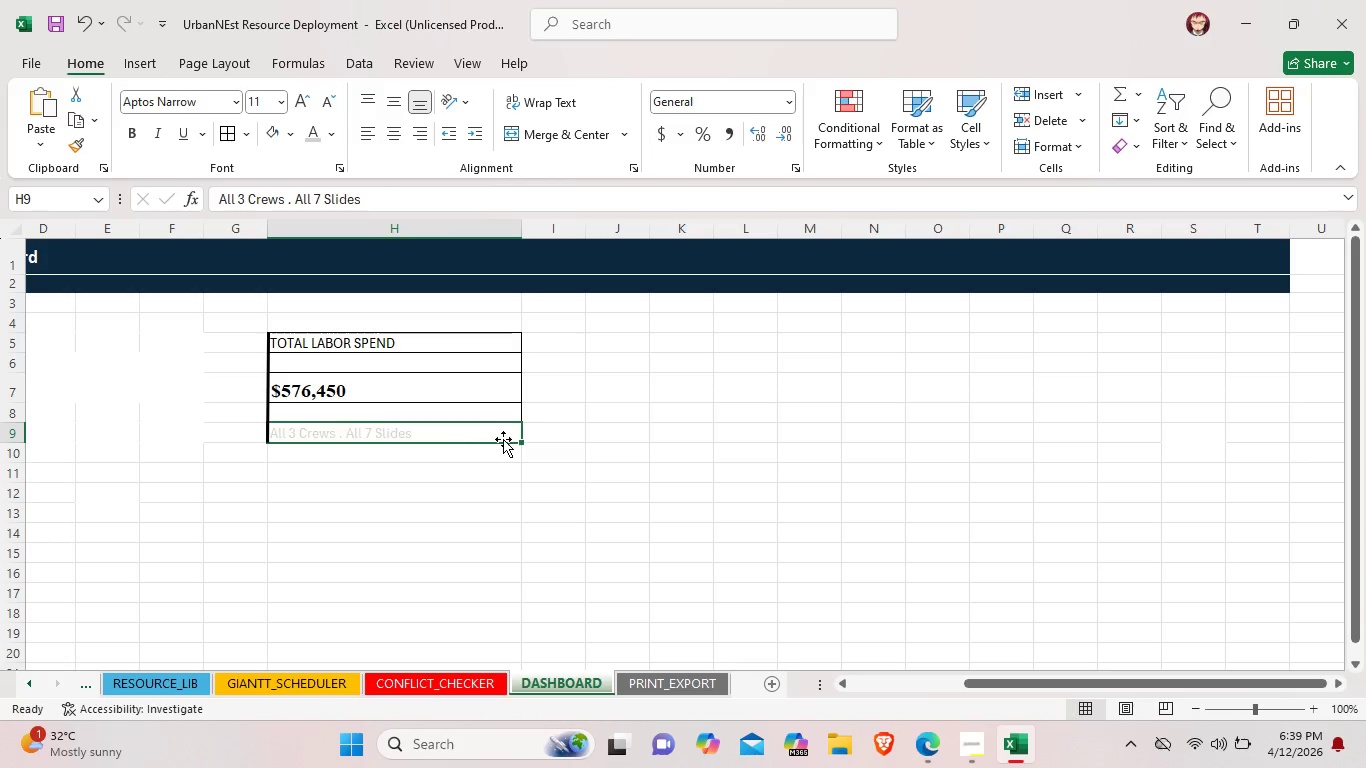 
left_click_drag(start_coordinate=[503, 439], to_coordinate=[484, 338])
 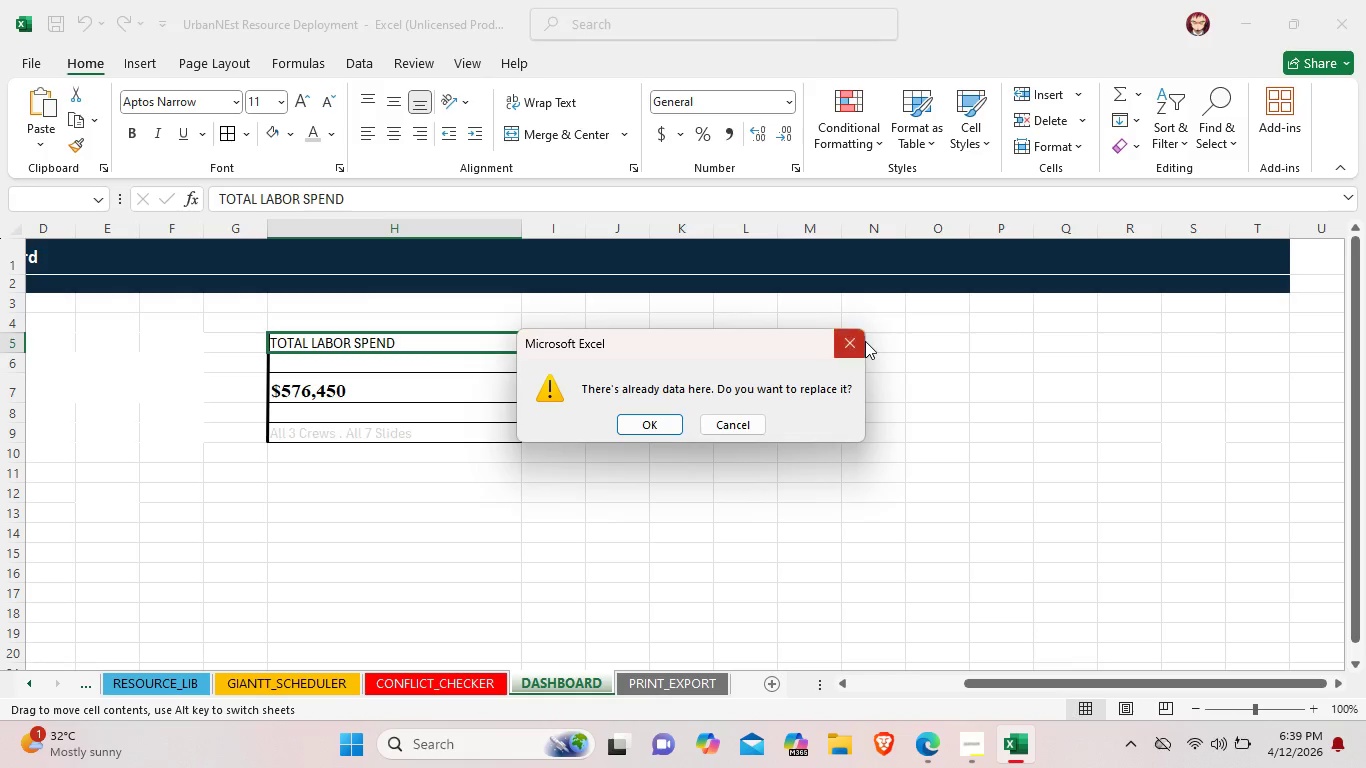 
left_click([861, 340])
 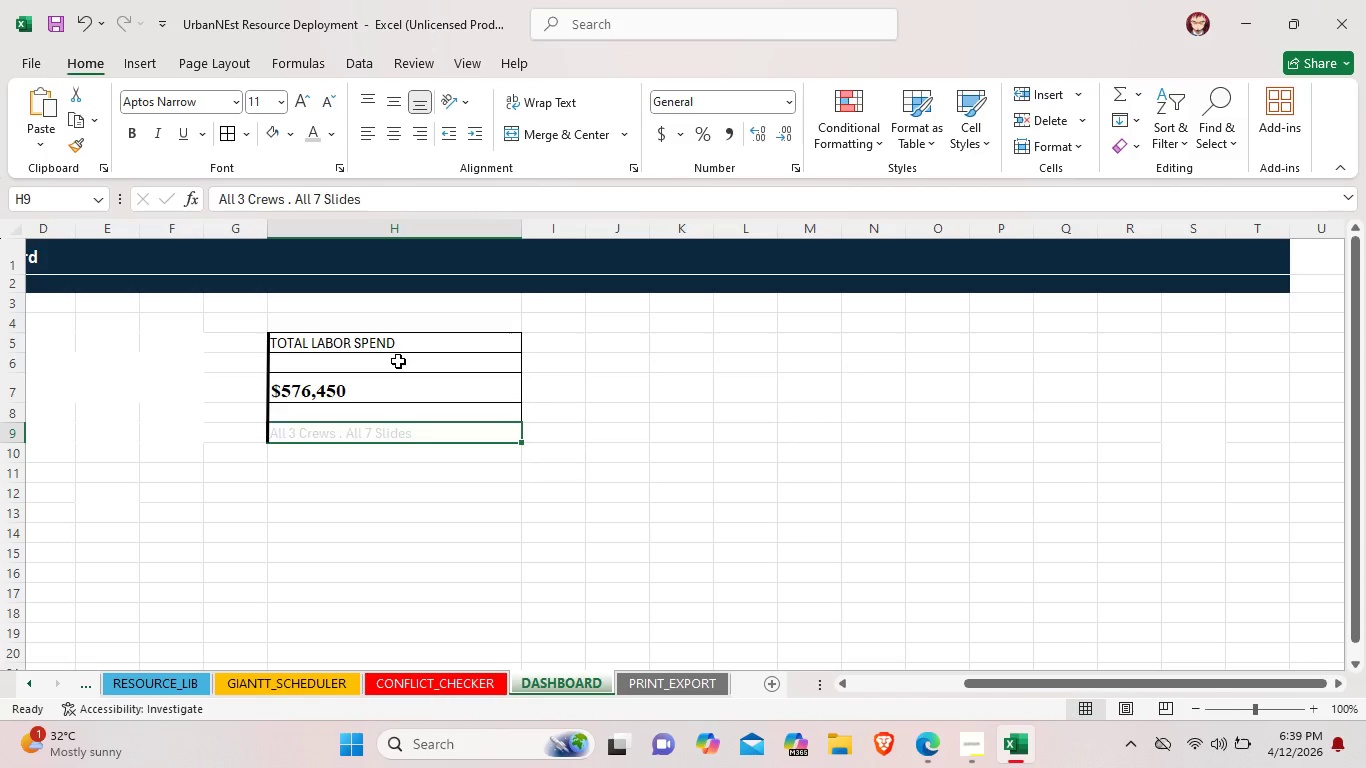 
left_click([398, 361])
 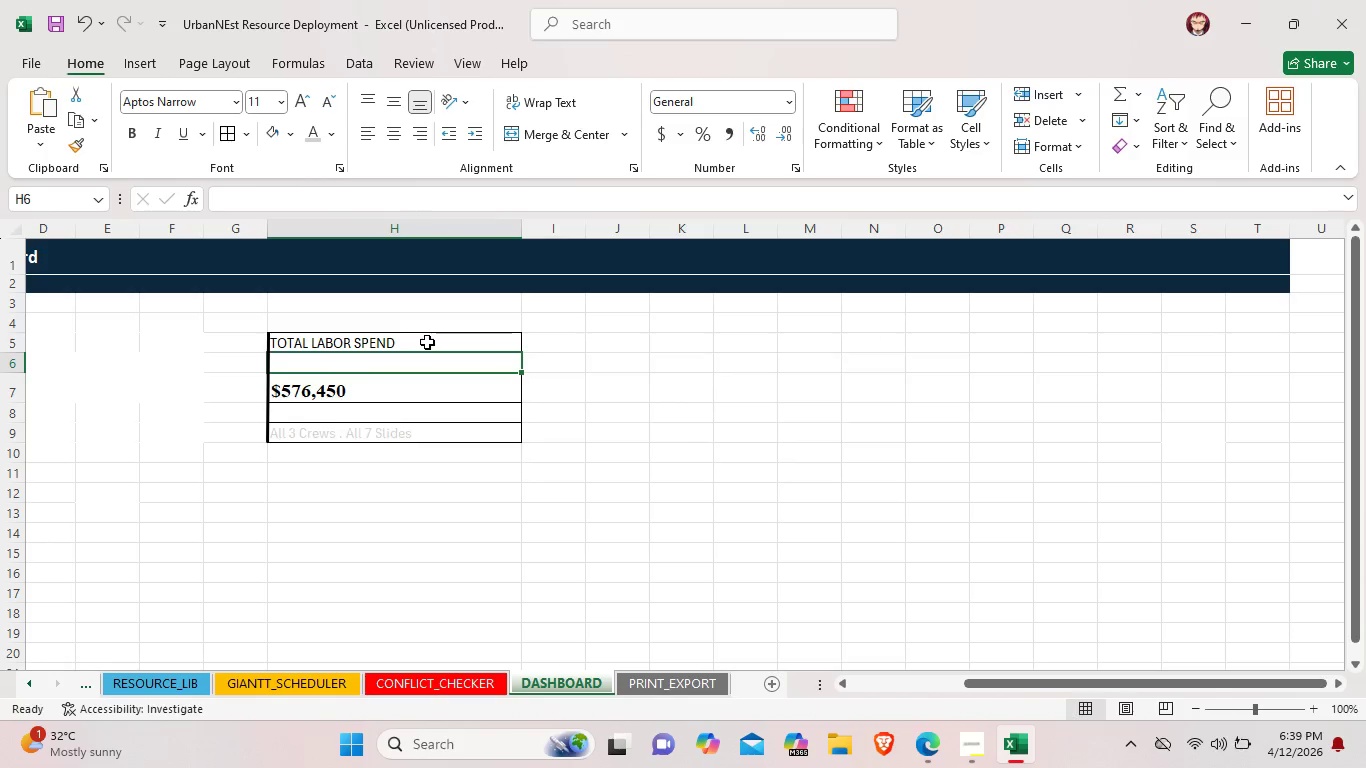 
left_click([428, 342])
 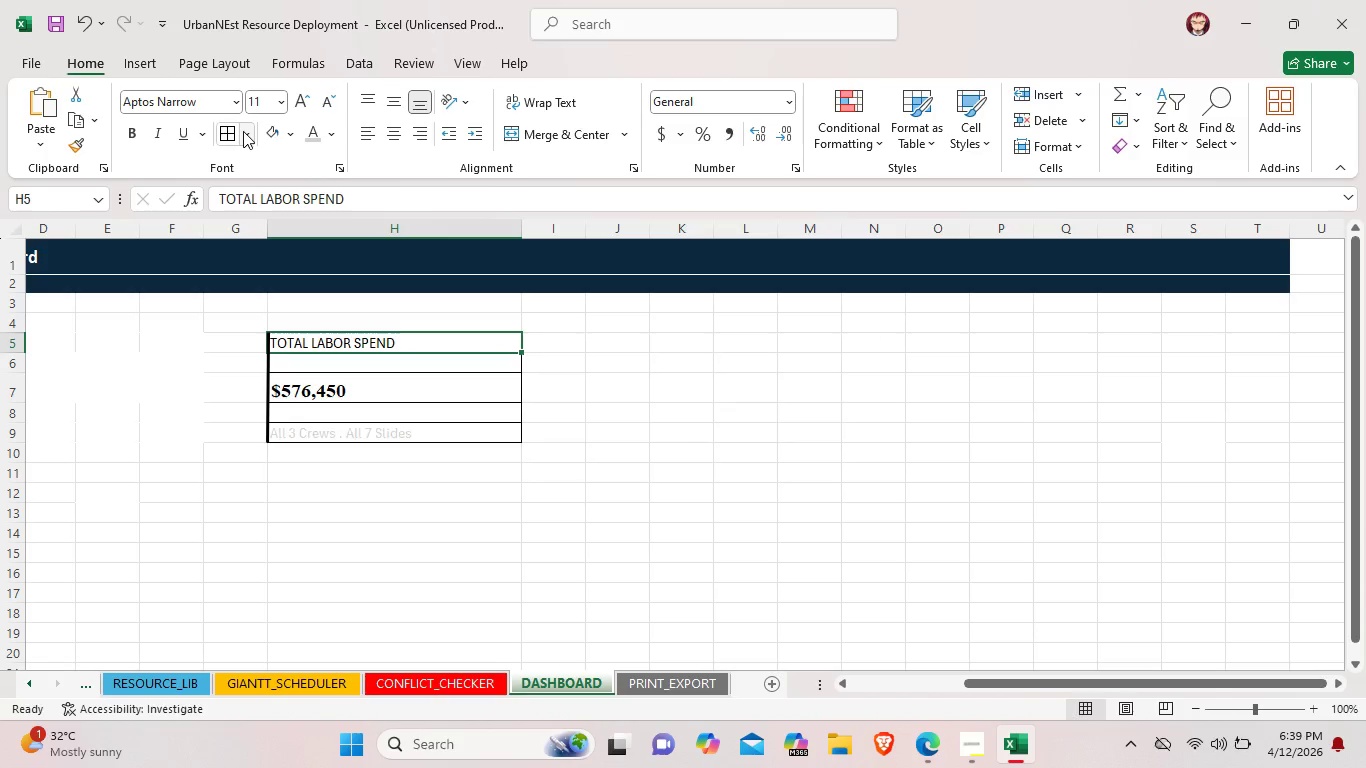 
left_click([243, 131])
 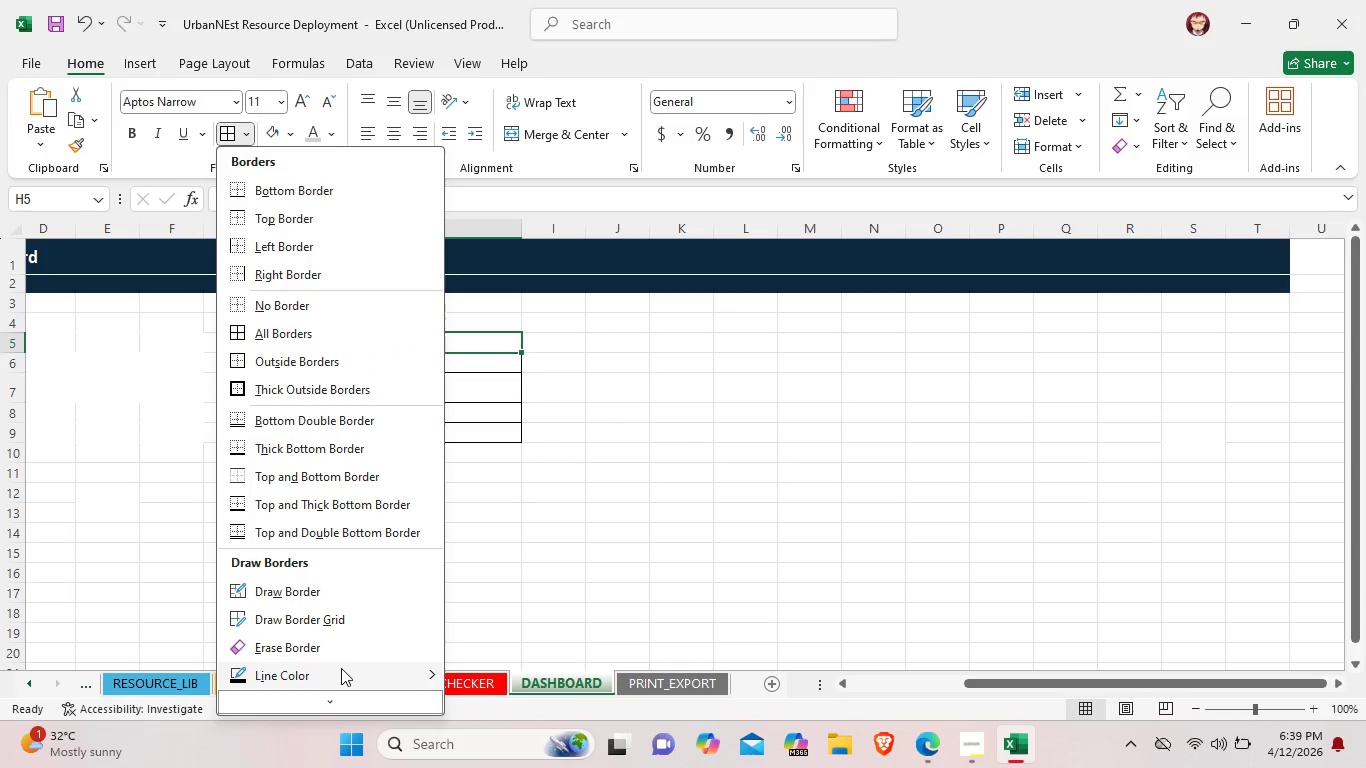 
left_click([339, 670])
 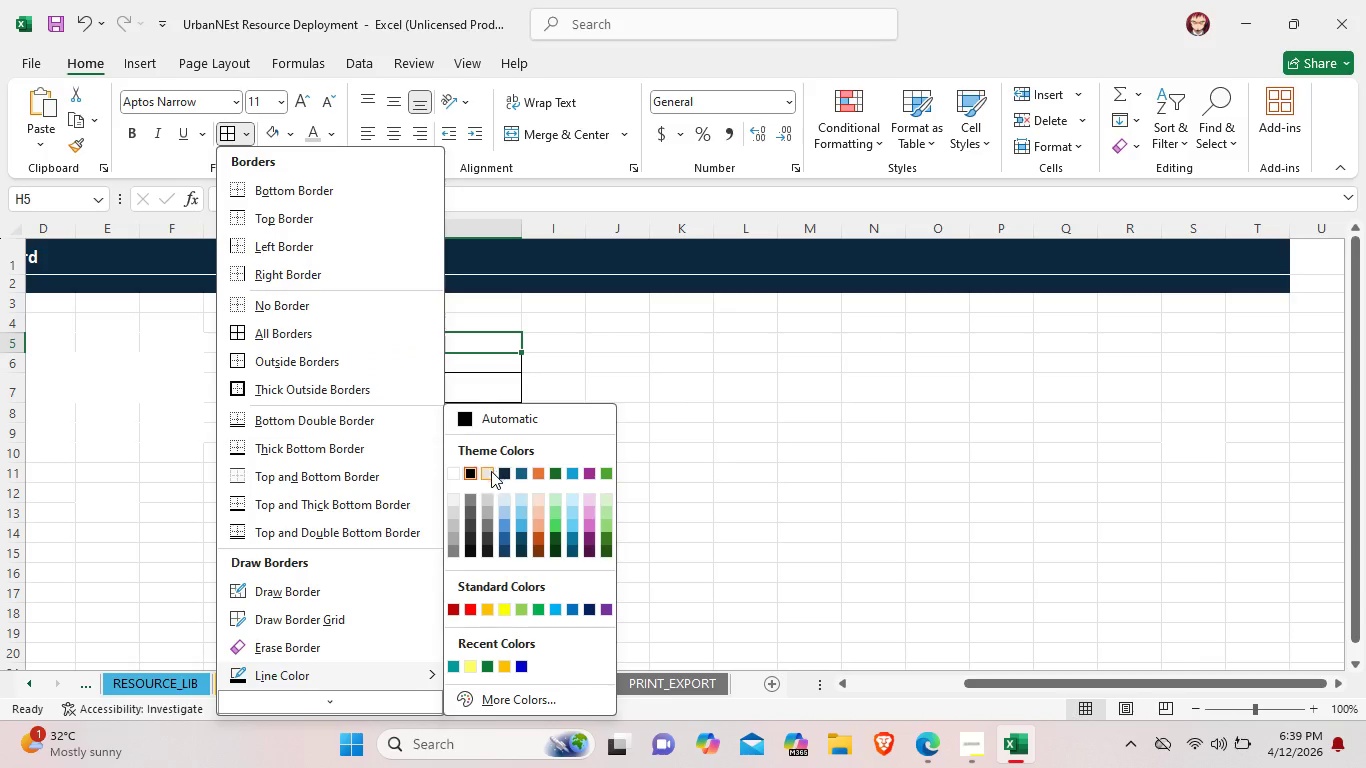 
left_click([490, 474])
 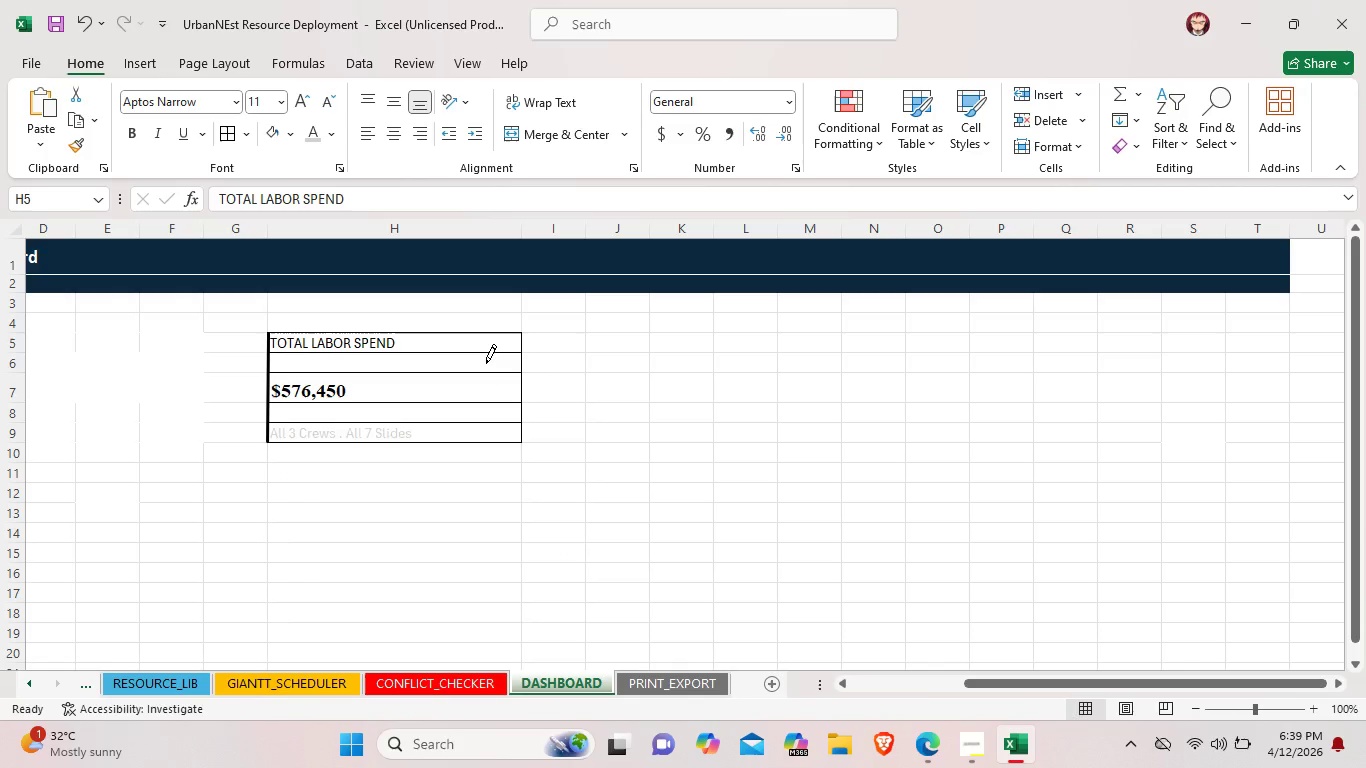 
left_click([486, 363])
 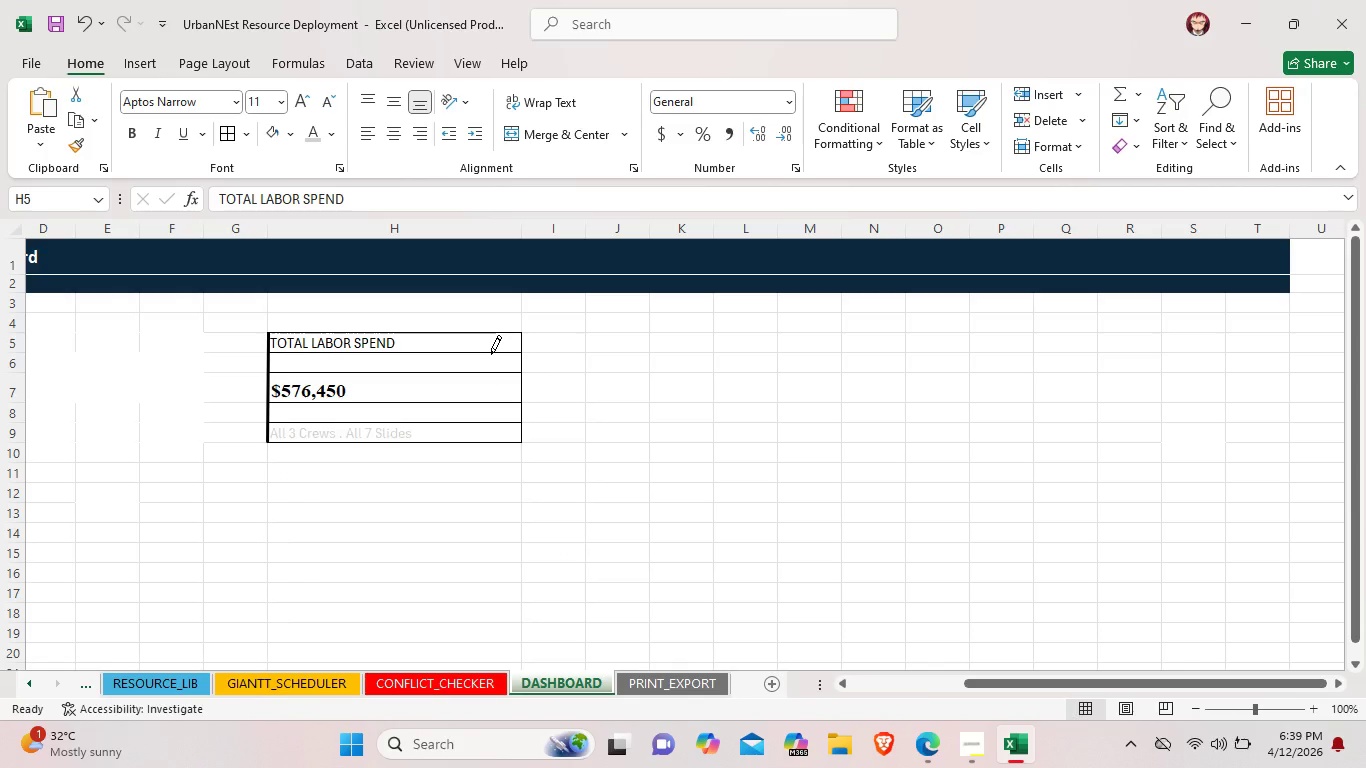 
left_click([491, 354])
 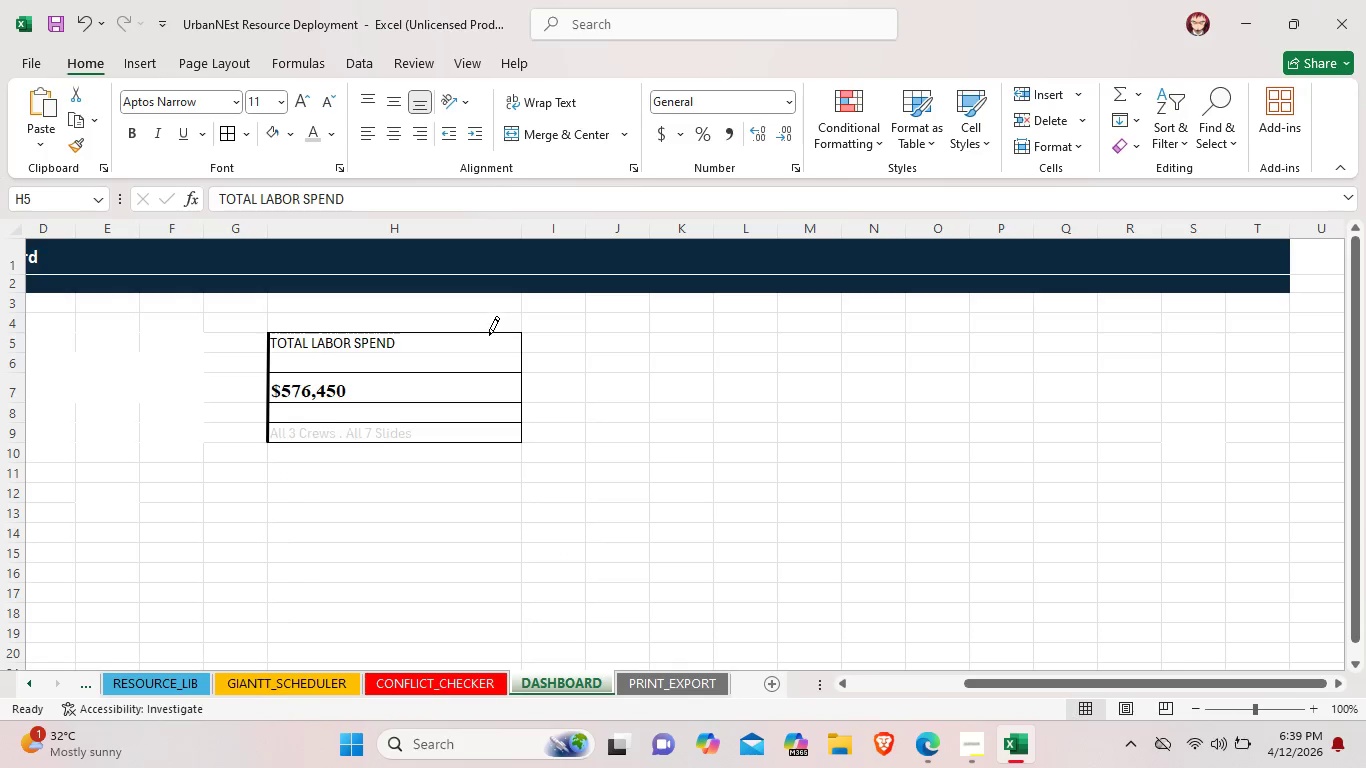 
left_click([489, 334])
 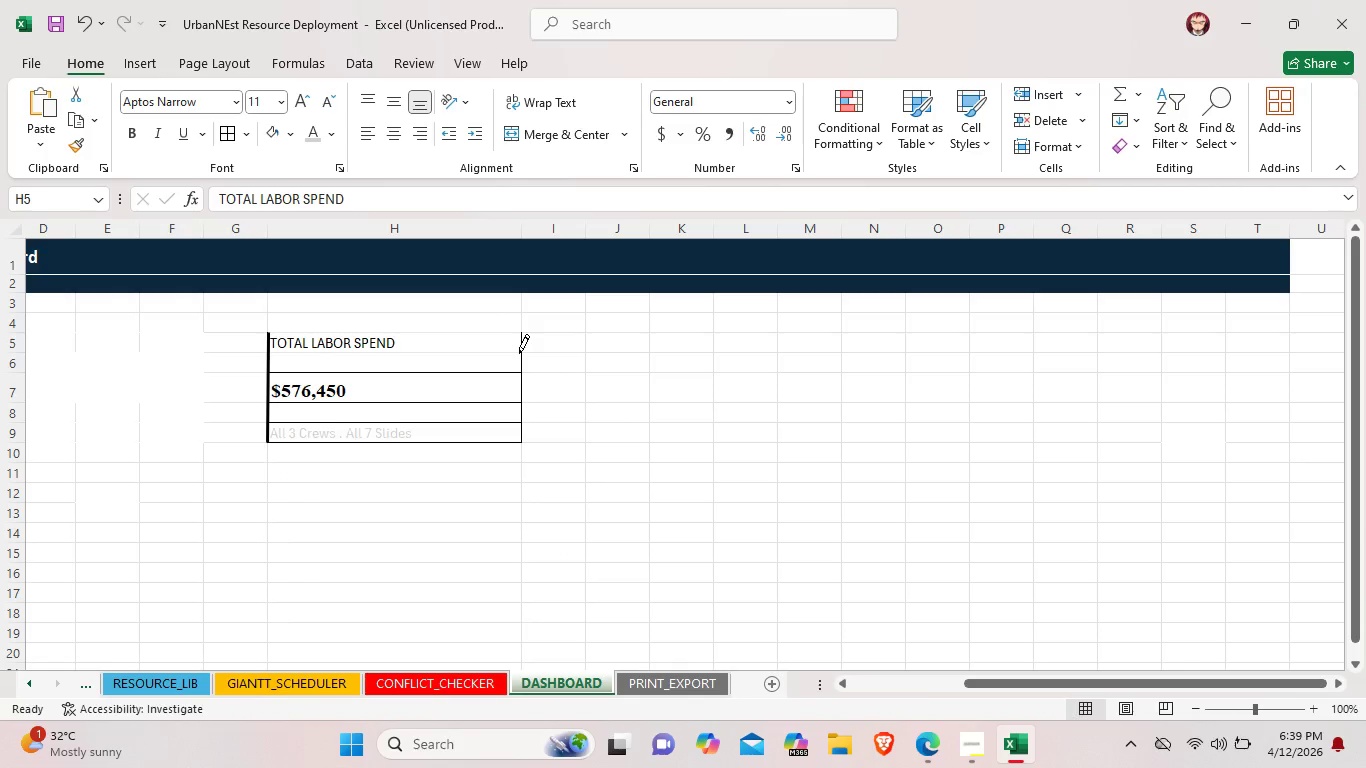 
left_click([519, 353])
 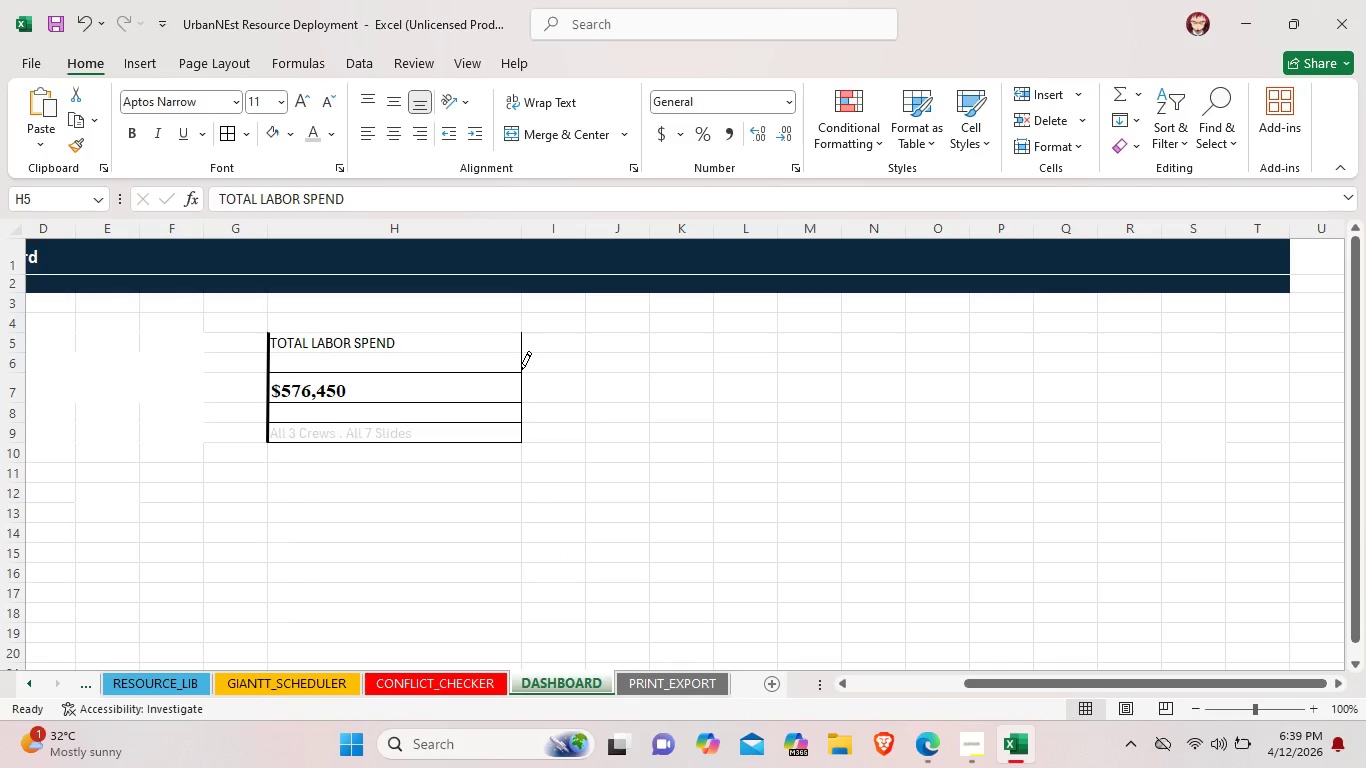 
left_click([521, 370])
 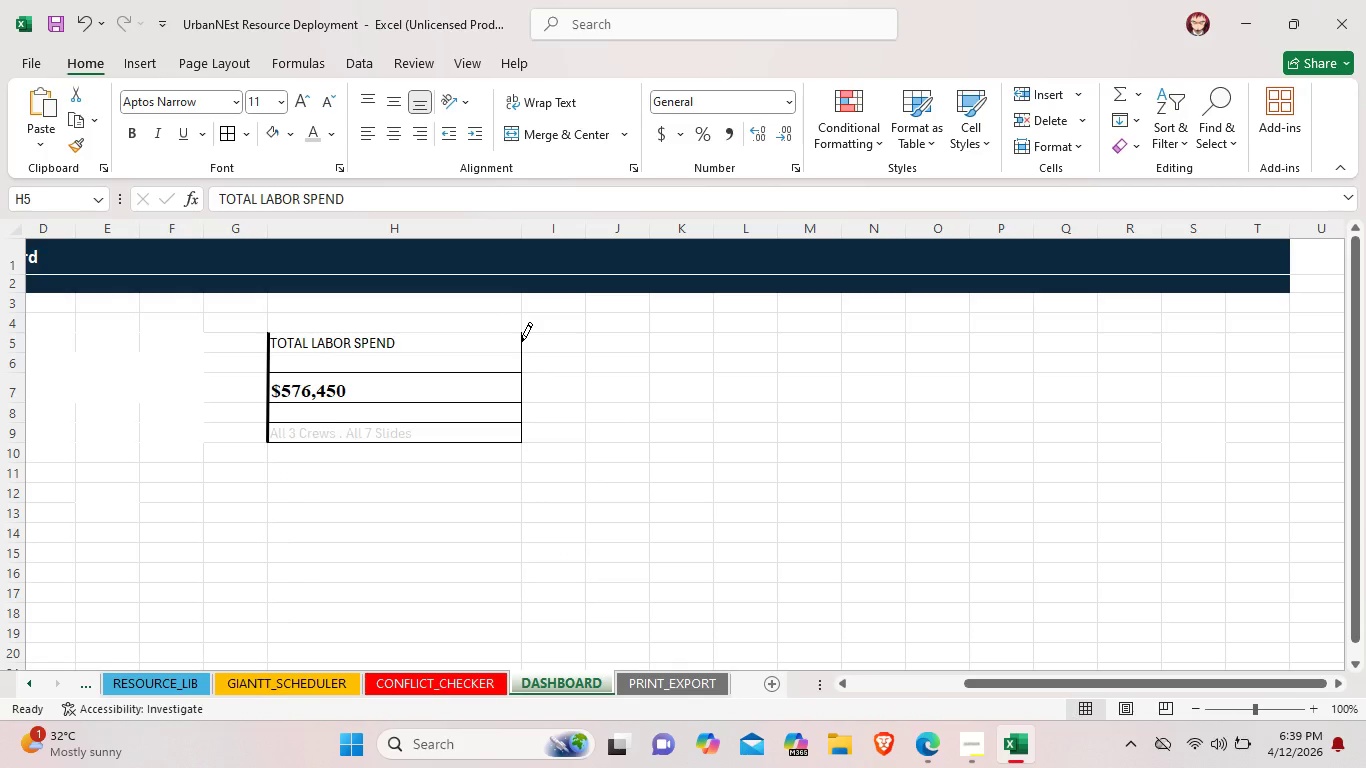 
left_click_drag(start_coordinate=[520, 340], to_coordinate=[517, 445])
 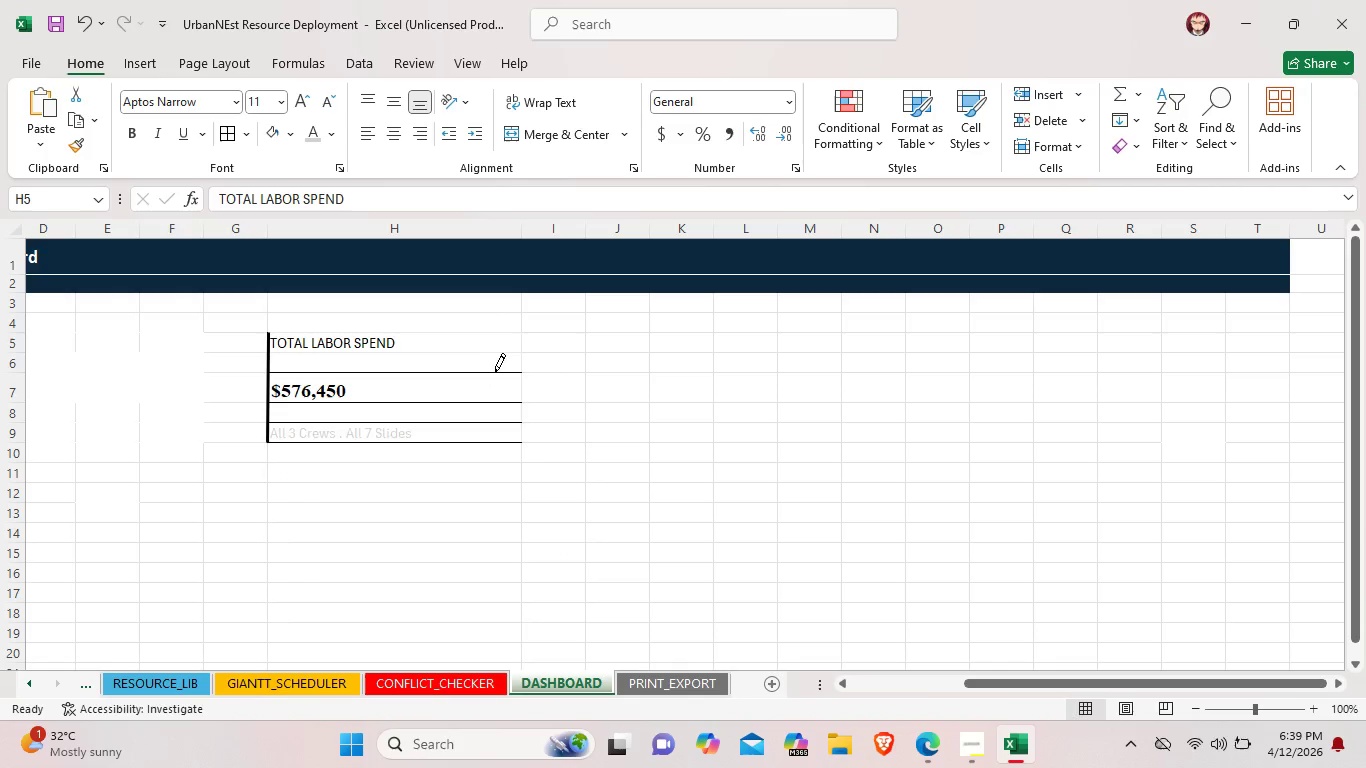 
left_click([495, 372])
 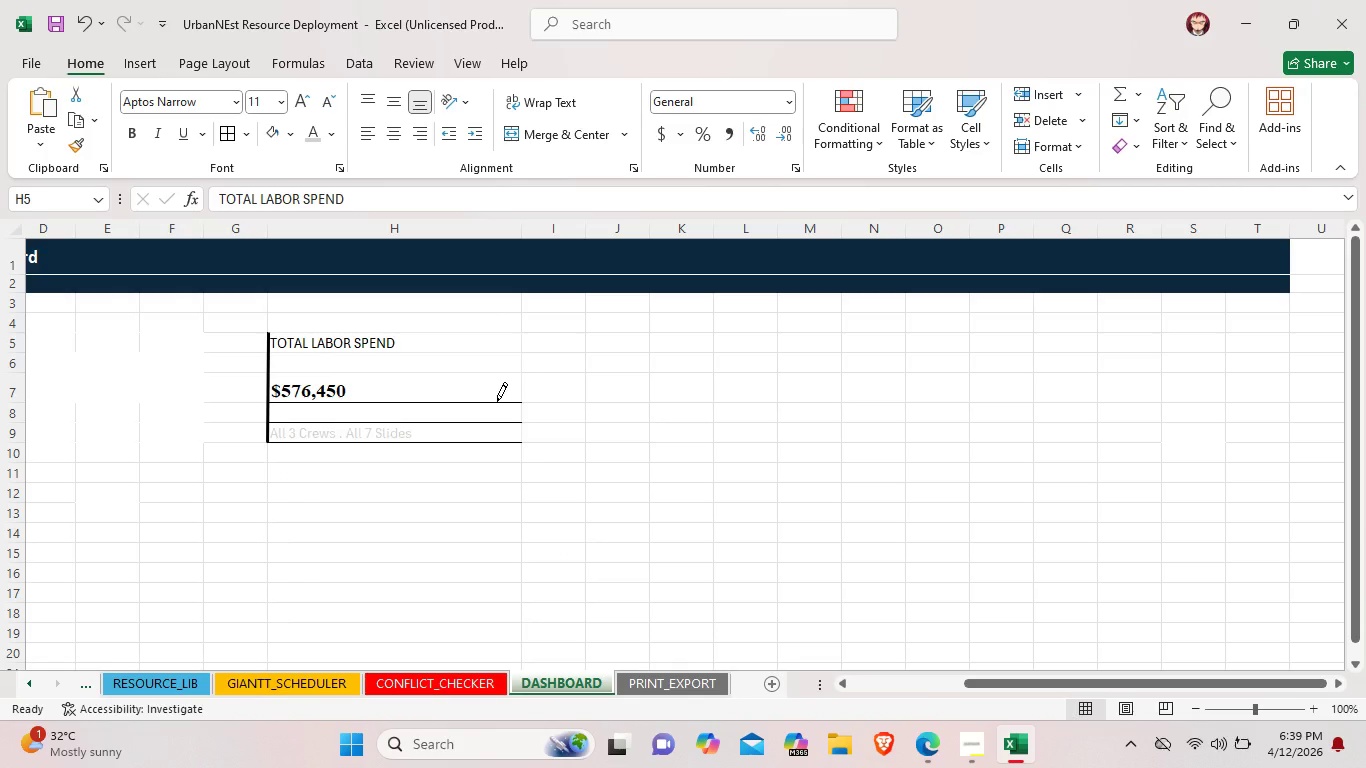 
left_click([497, 401])
 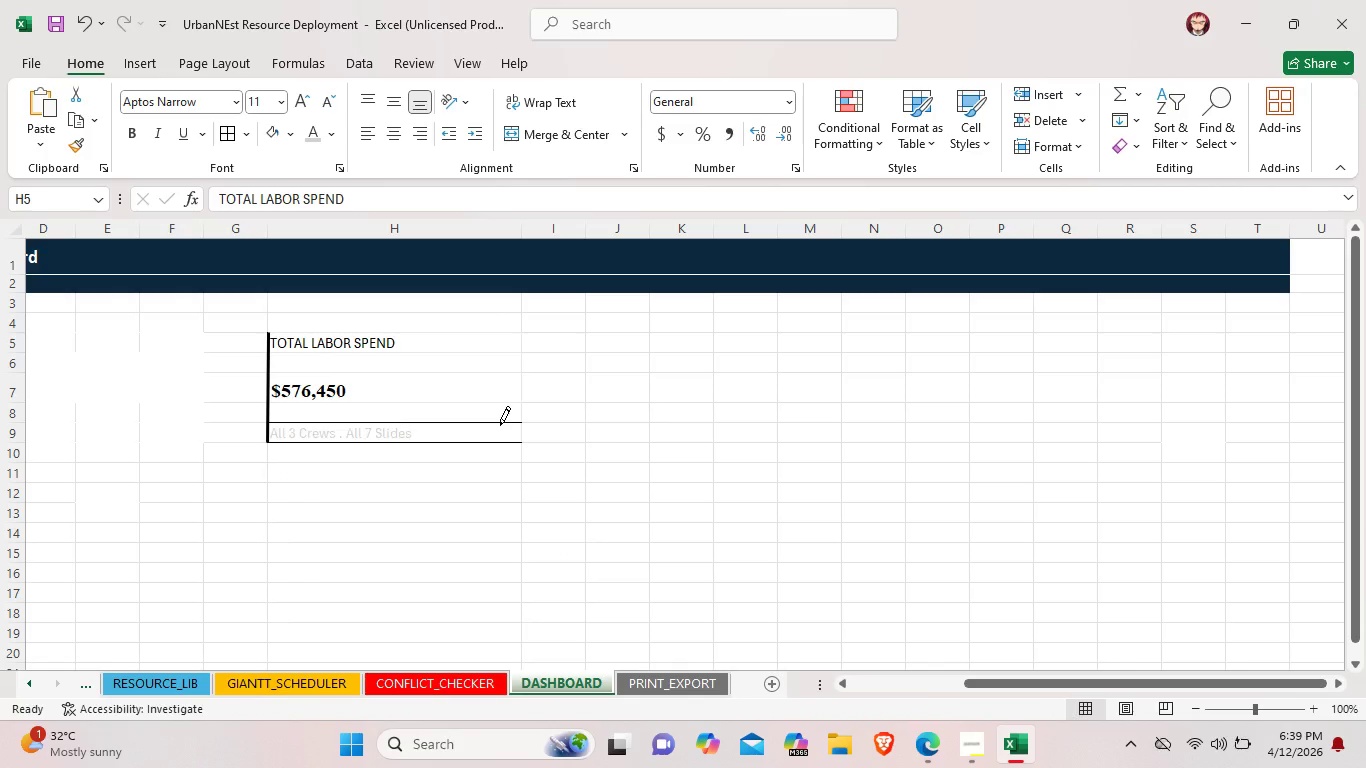 
left_click([500, 425])
 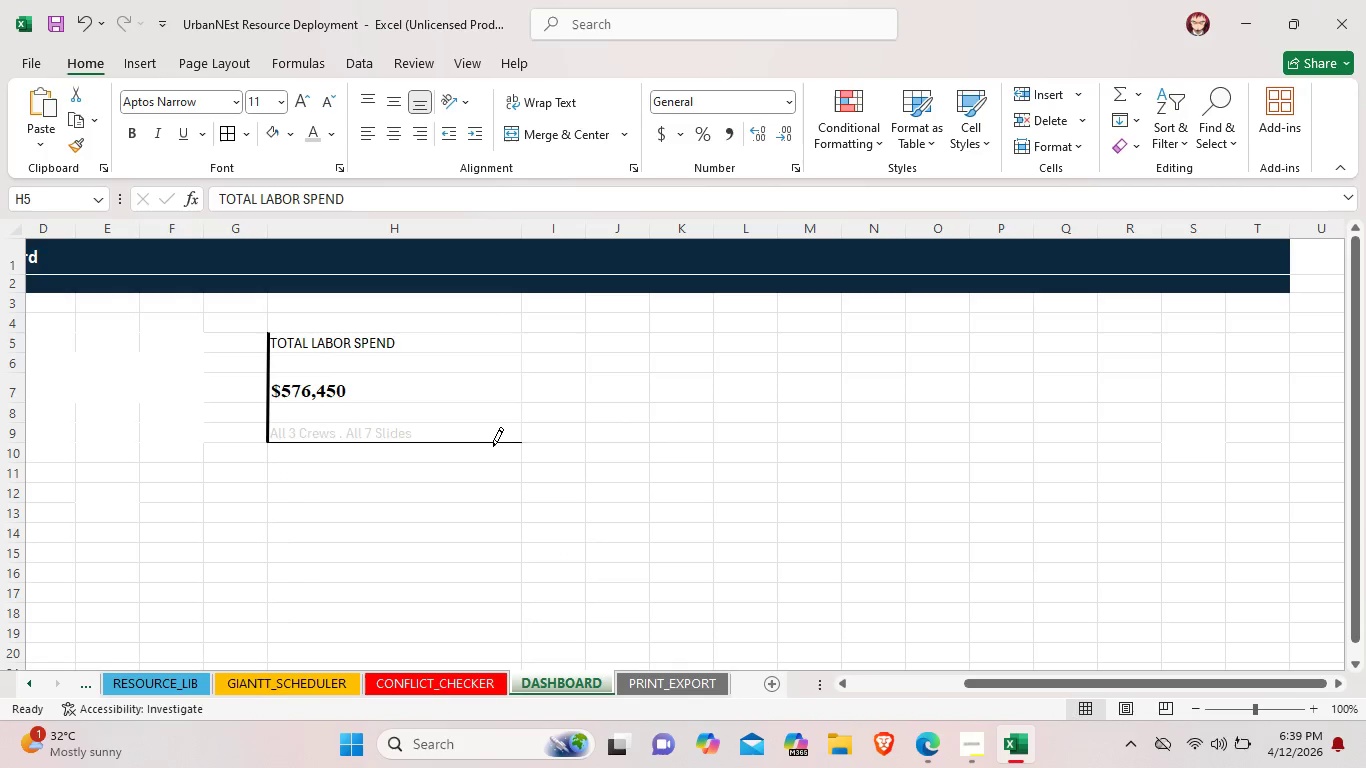 
left_click([493, 446])
 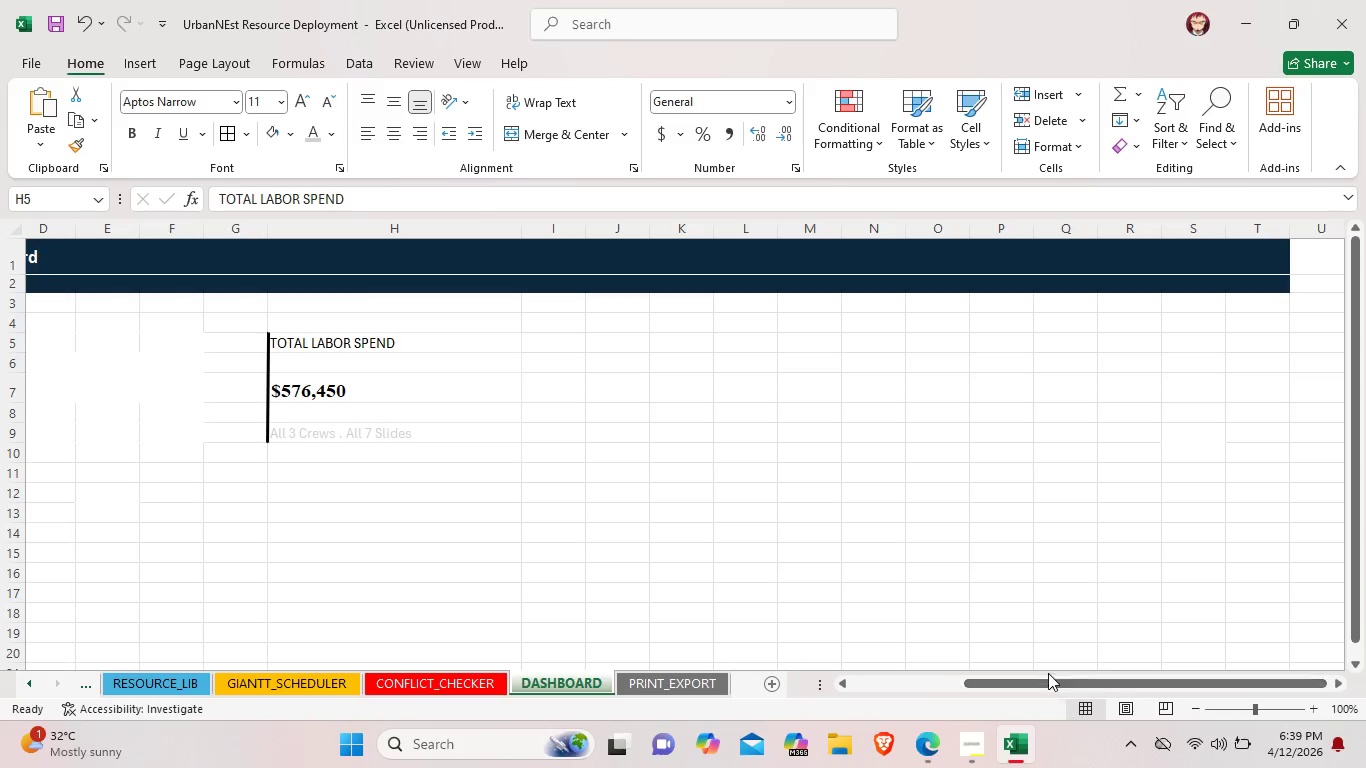 
left_click_drag(start_coordinate=[1037, 681], to_coordinate=[869, 683])
 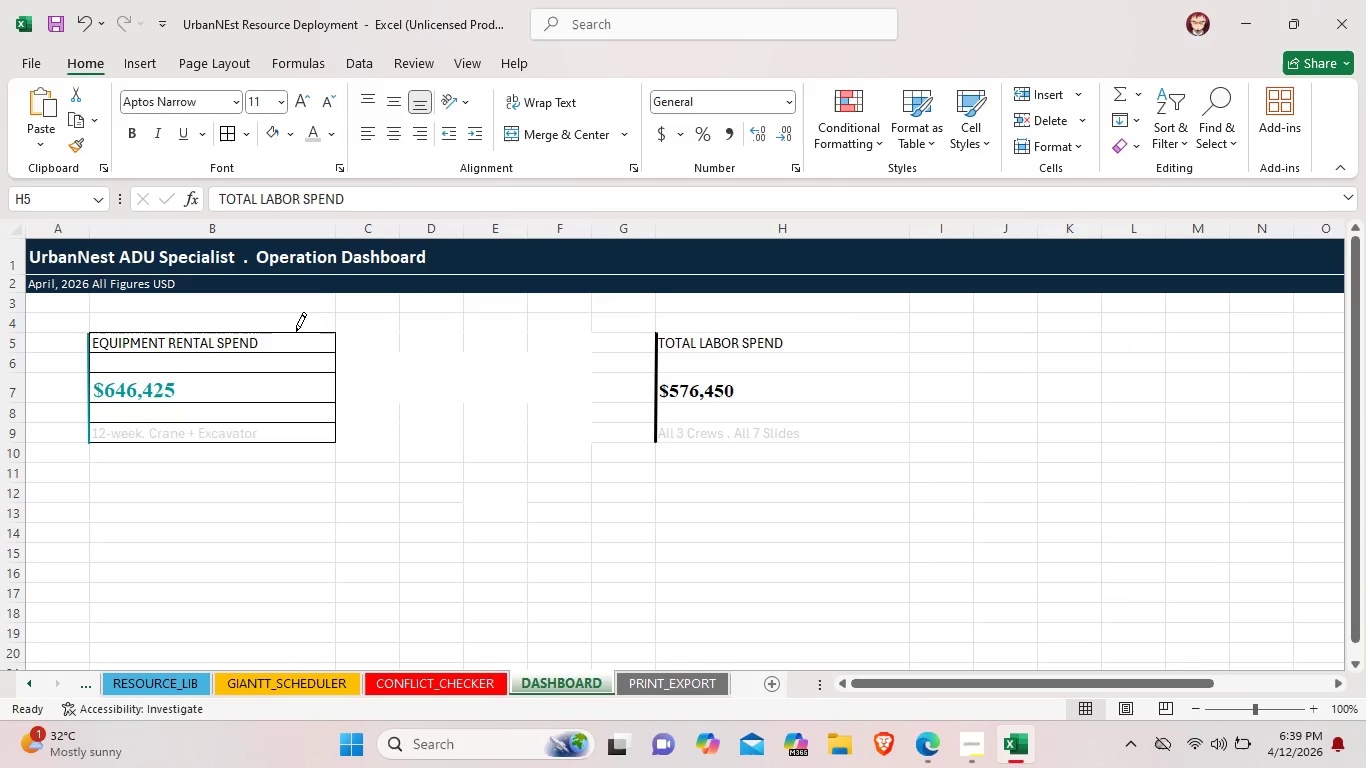 
left_click([296, 331])
 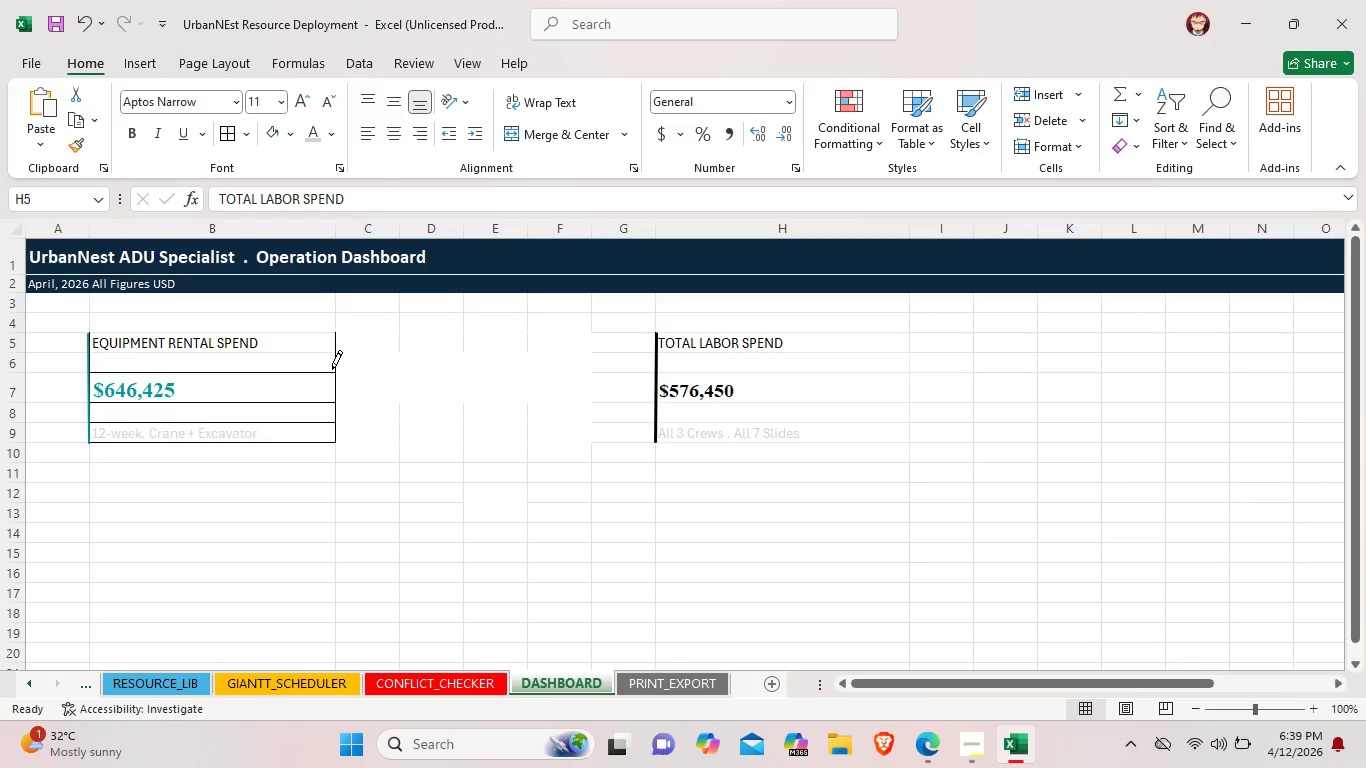 
left_click([332, 369])
 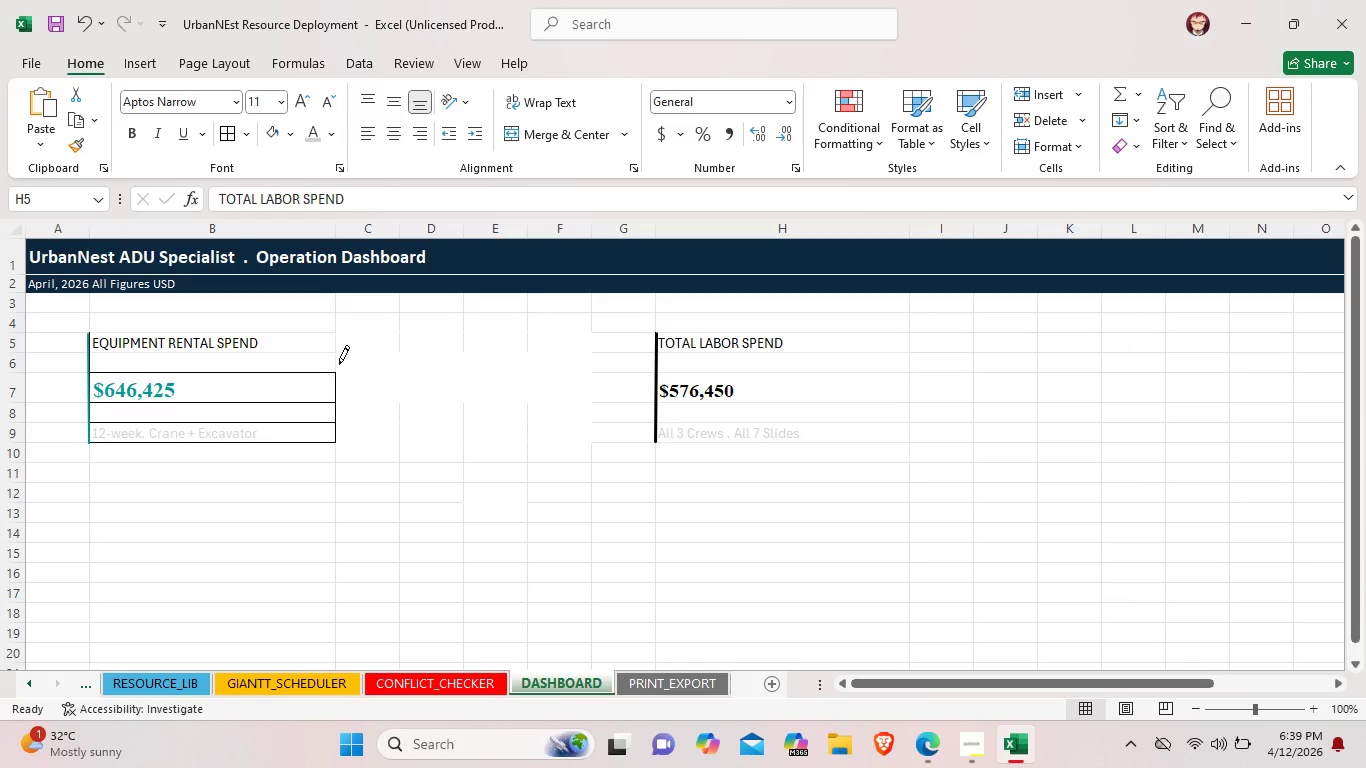 
left_click_drag(start_coordinate=[332, 344], to_coordinate=[332, 447])
 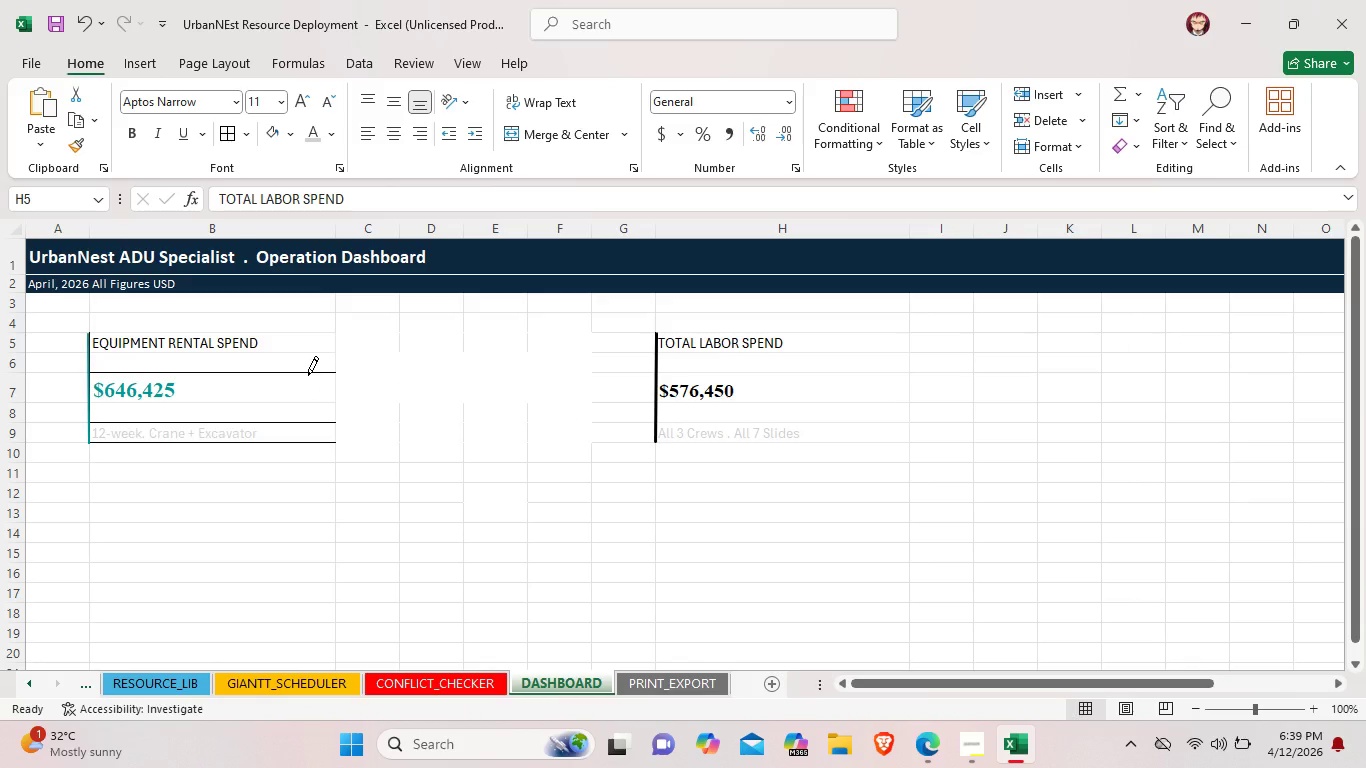 
left_click([308, 375])
 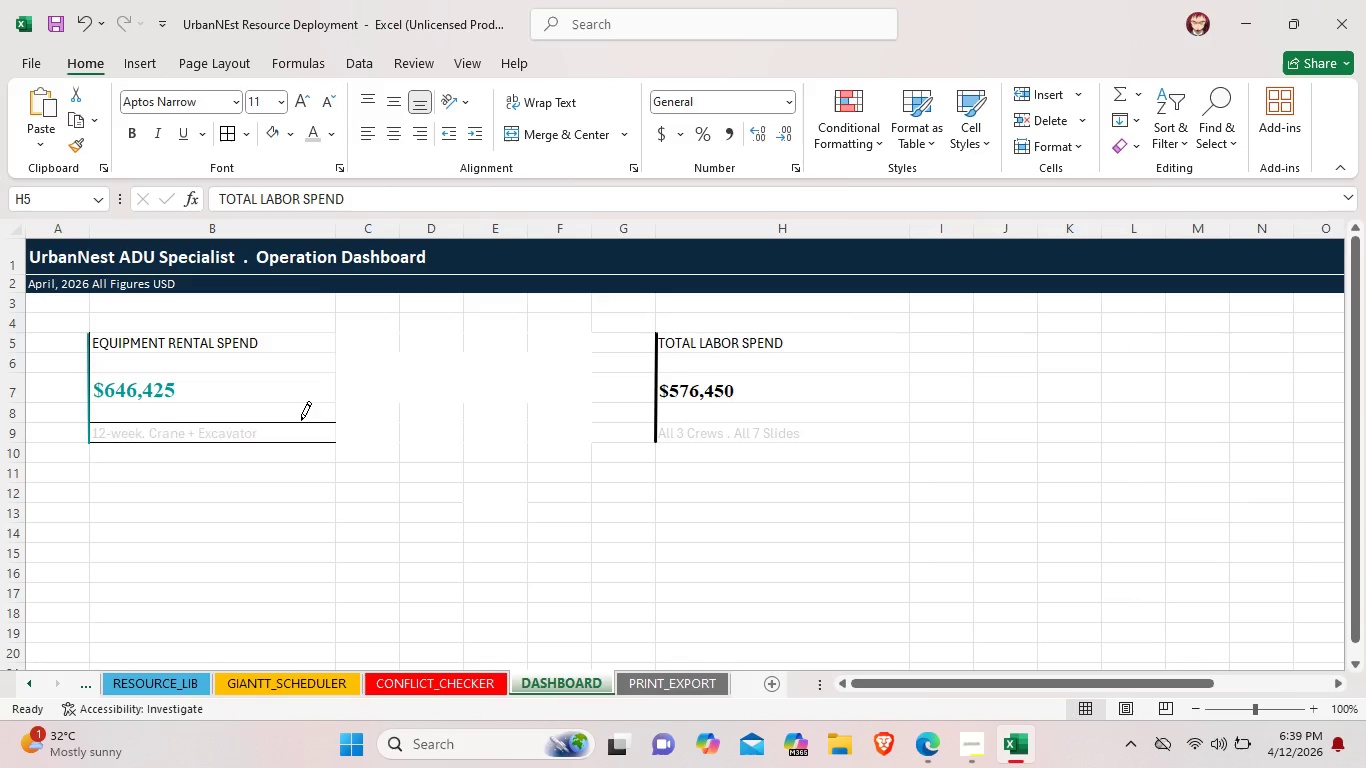 
left_click([301, 420])
 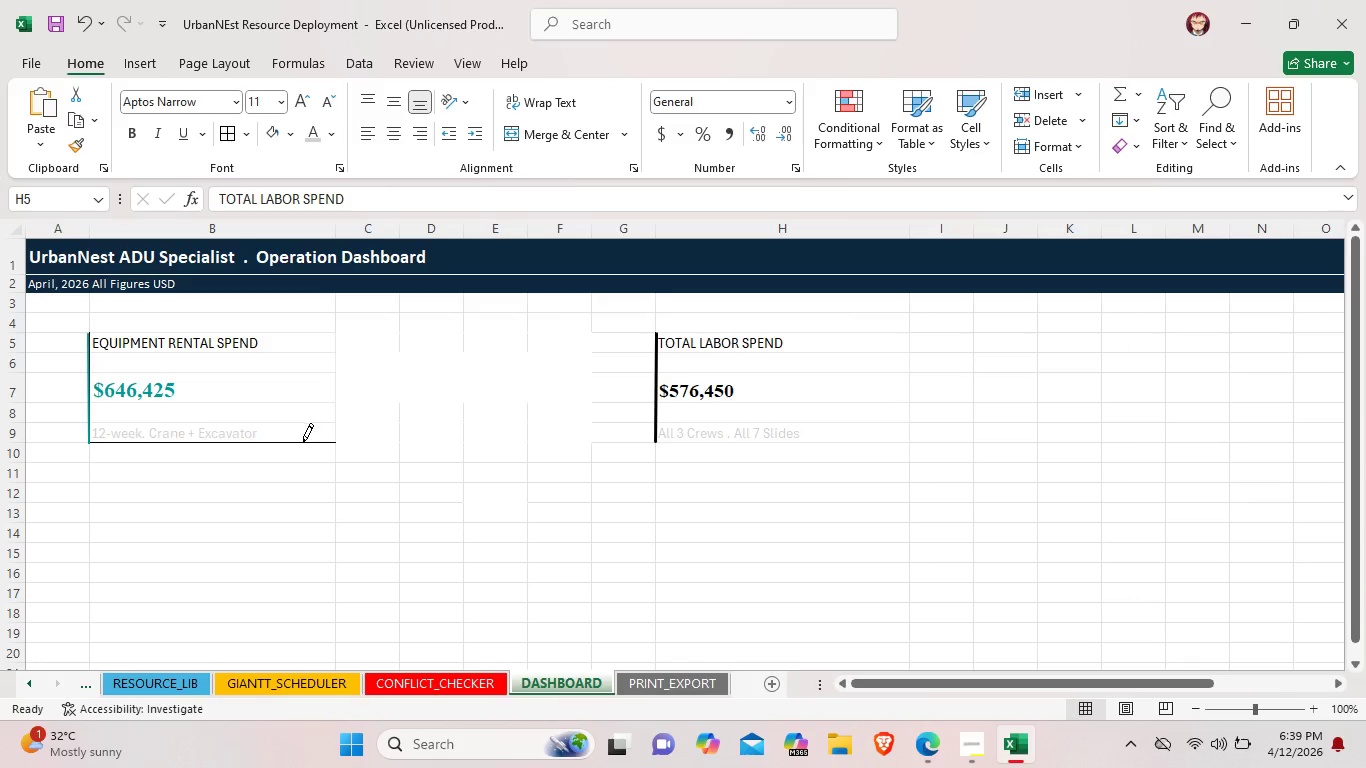 
left_click([303, 442])
 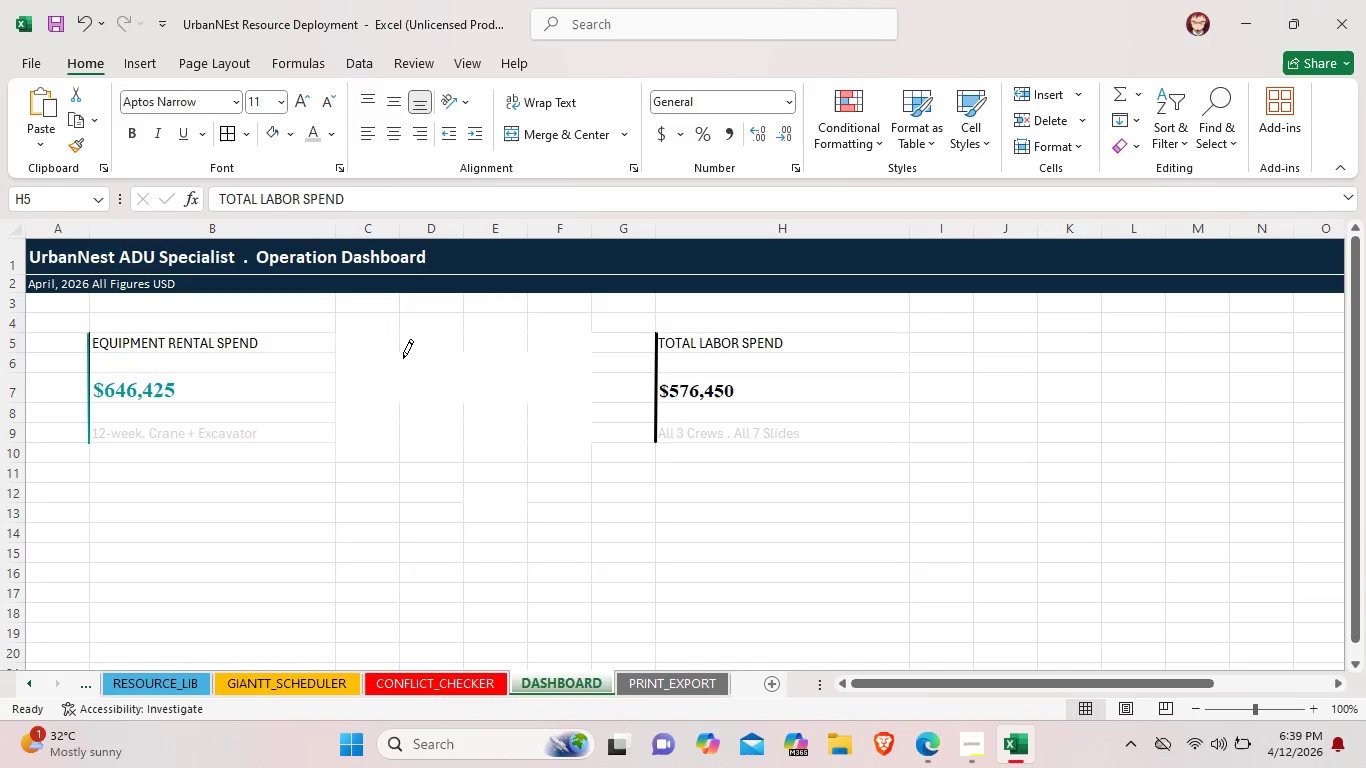 
left_click([401, 356])
 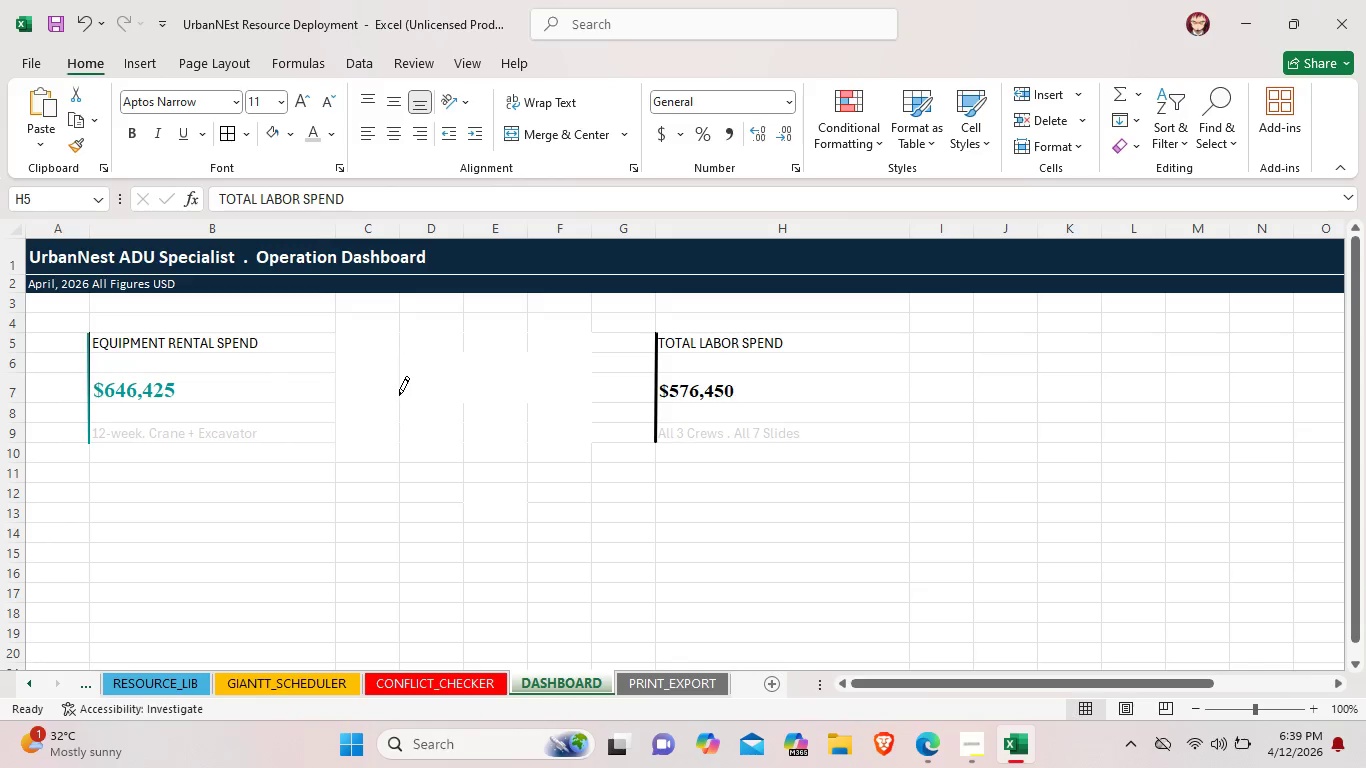 
left_click([399, 395])
 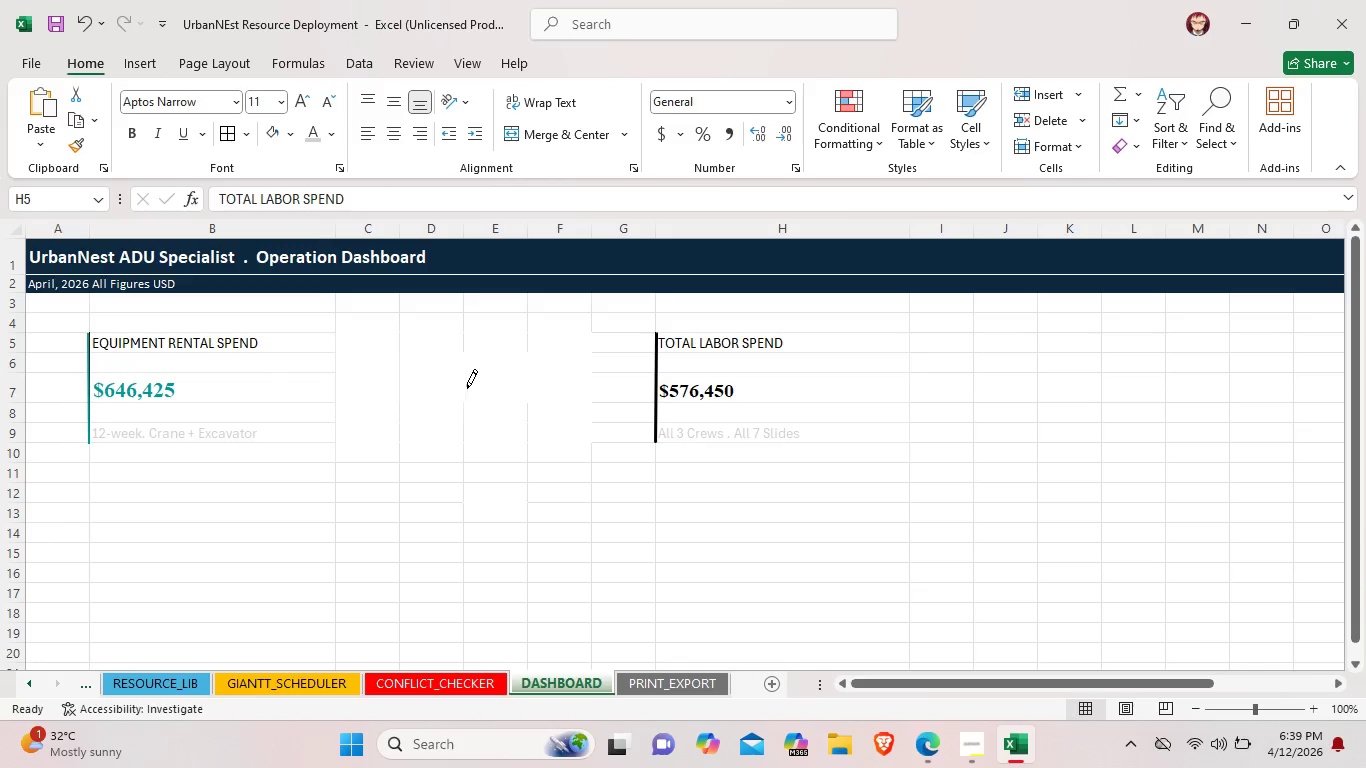 
left_click([467, 357])
 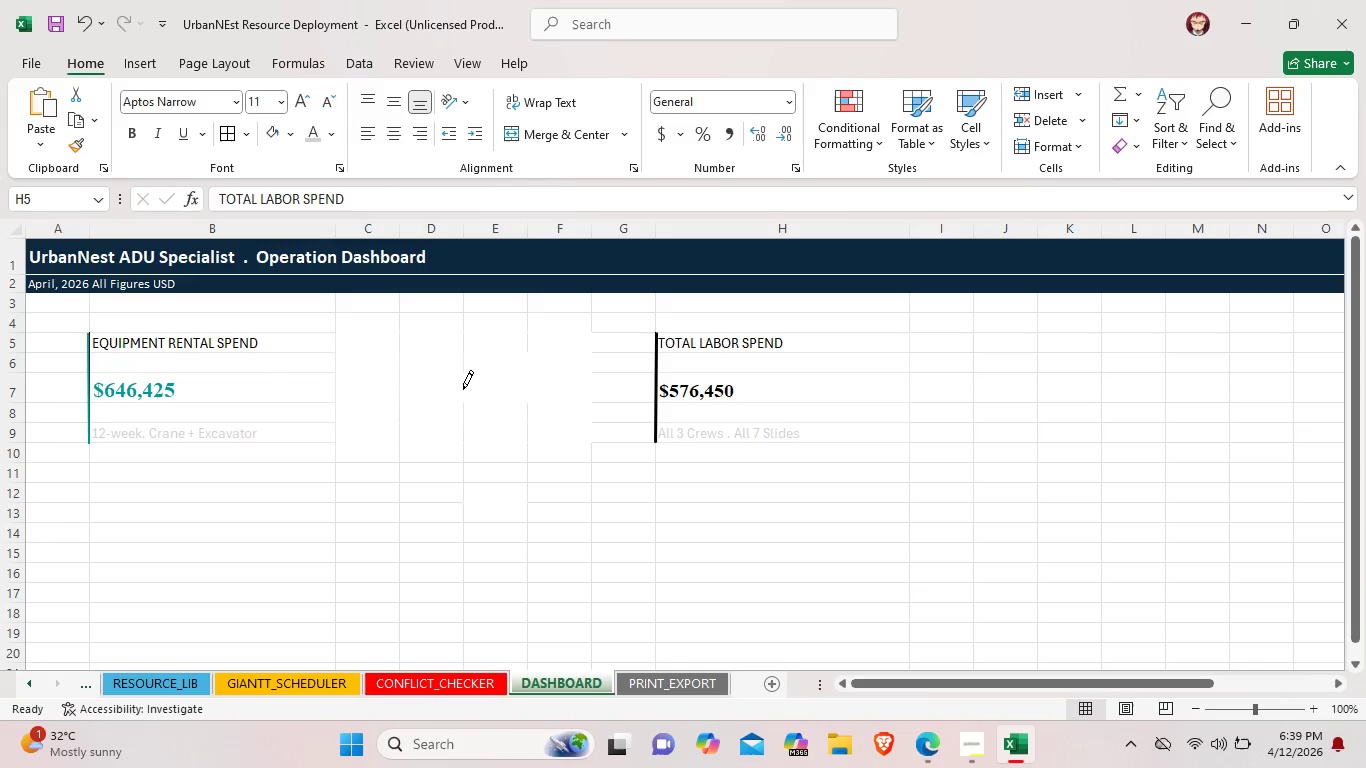 
left_click([463, 389])
 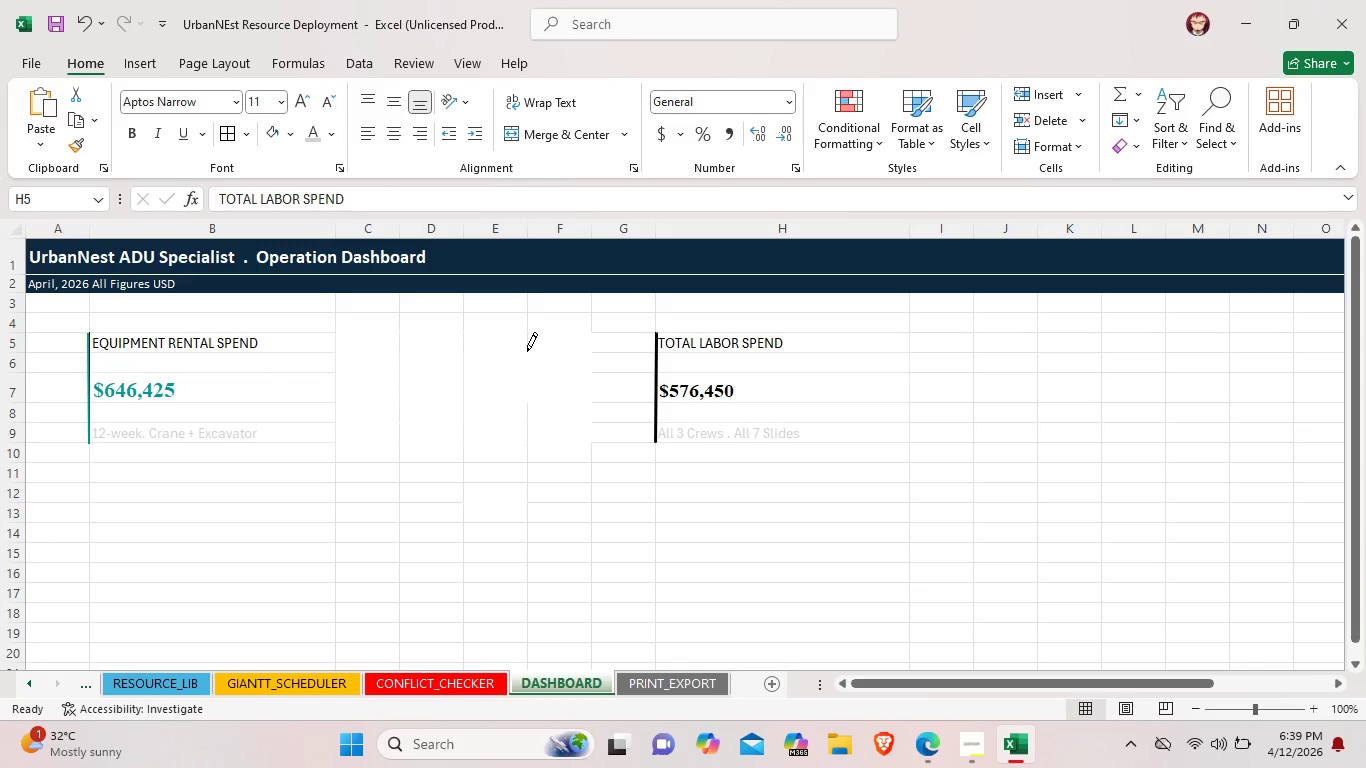 
left_click([527, 351])
 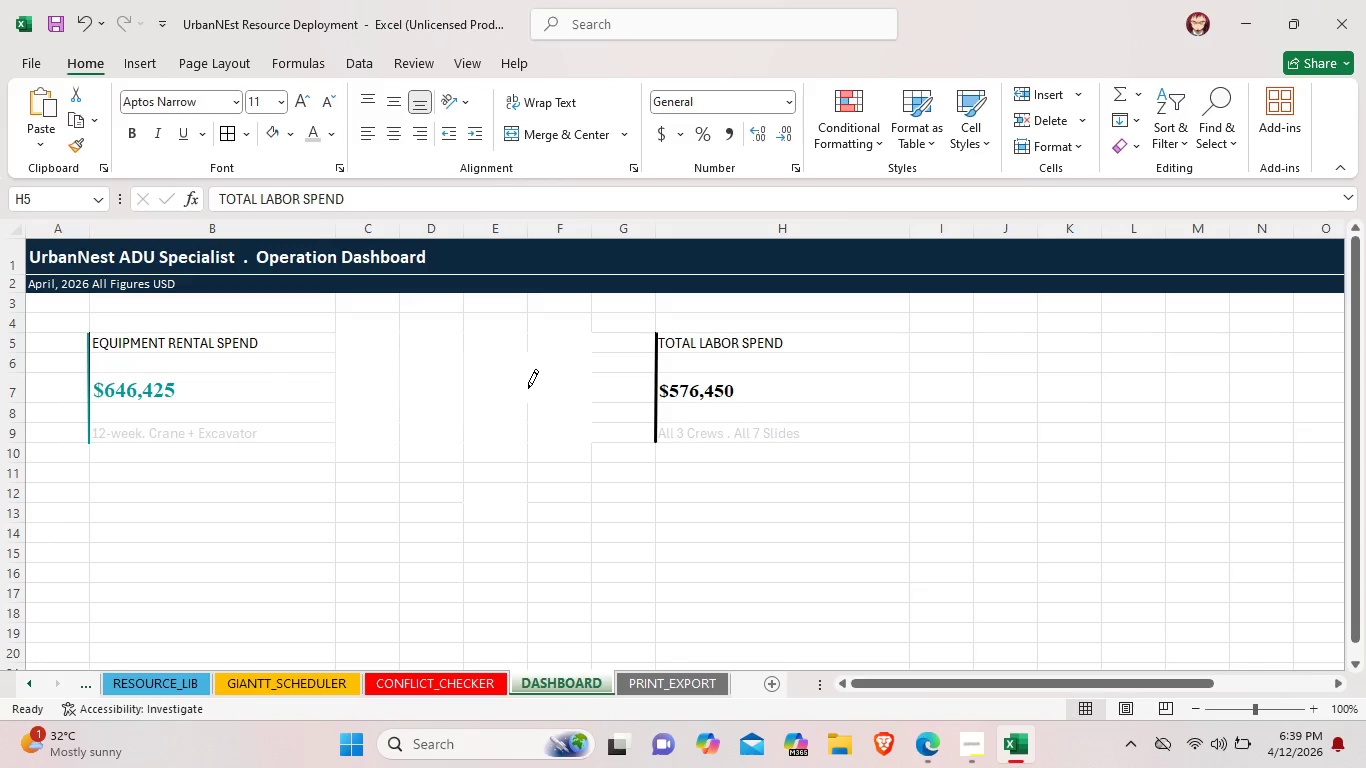 
left_click([528, 388])
 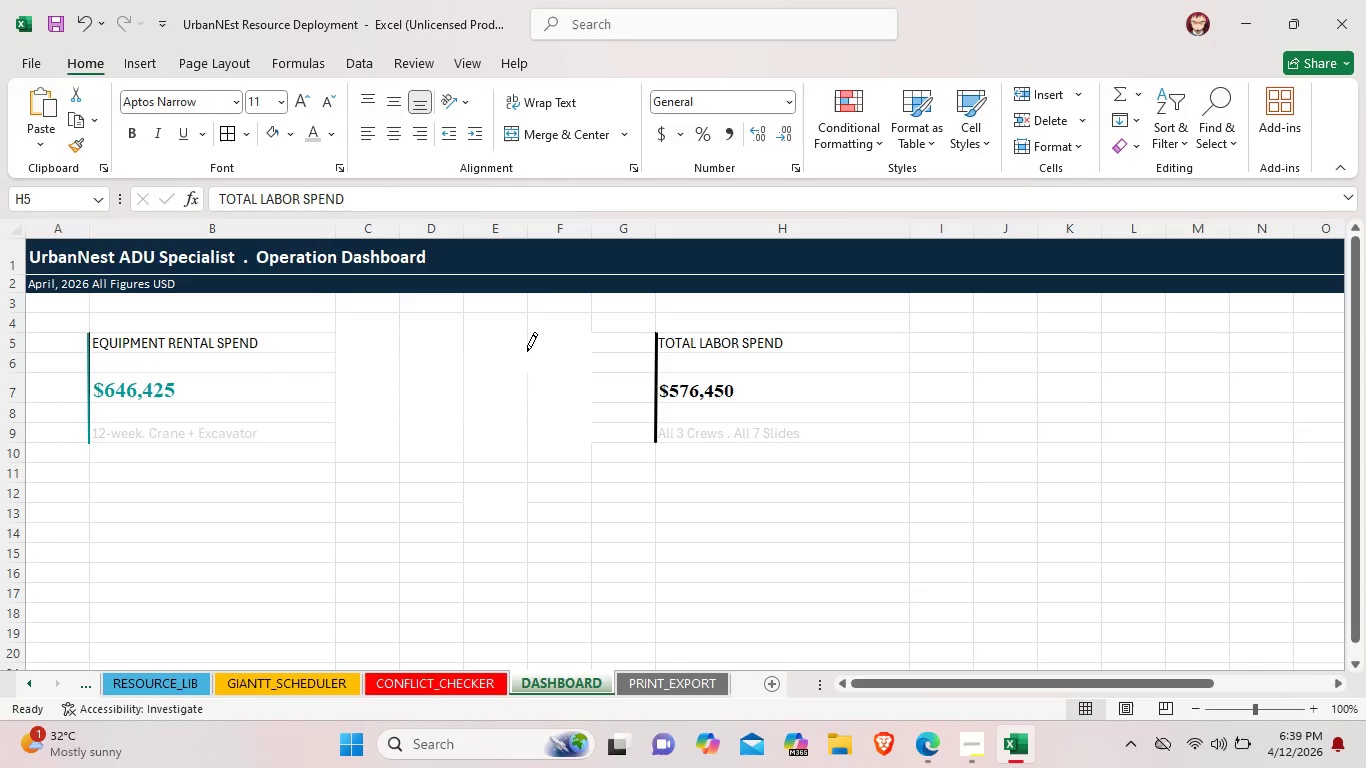 
left_click([527, 351])
 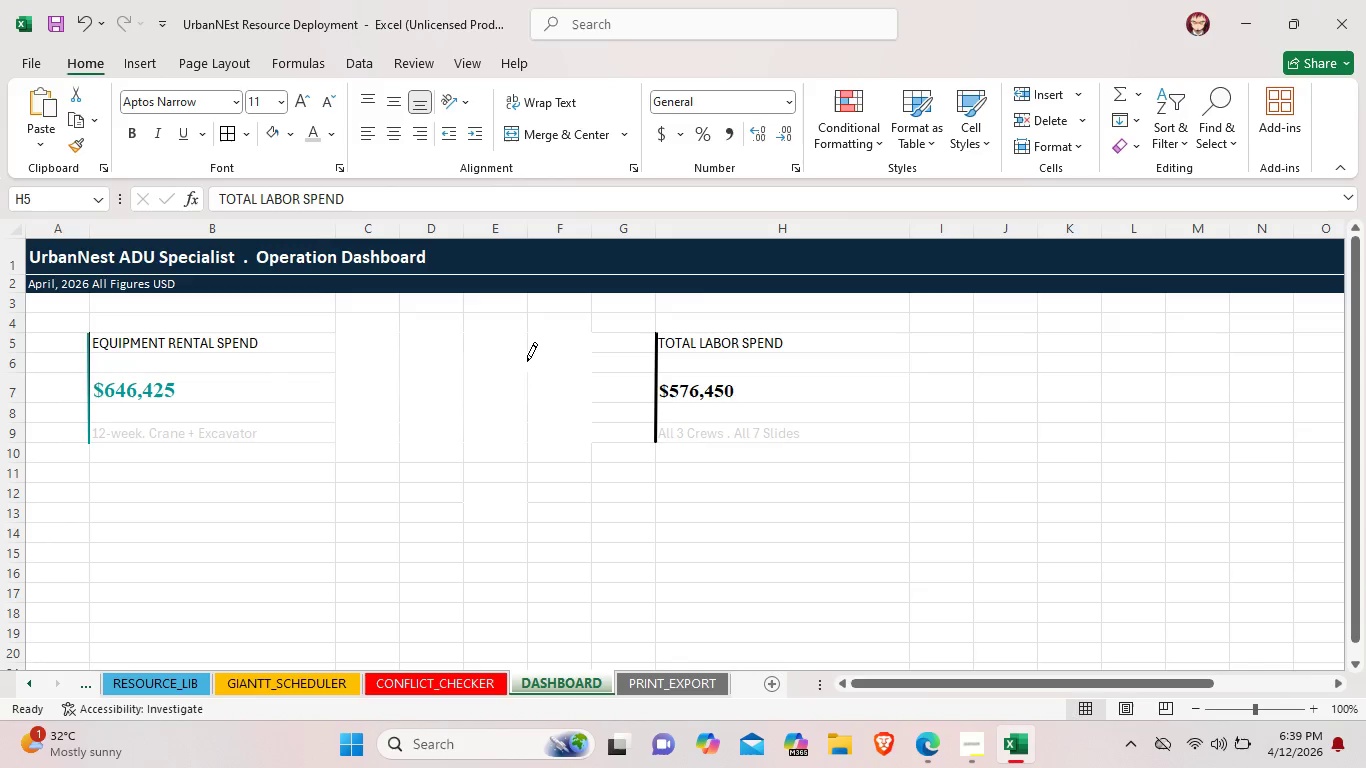 
left_click([527, 361])
 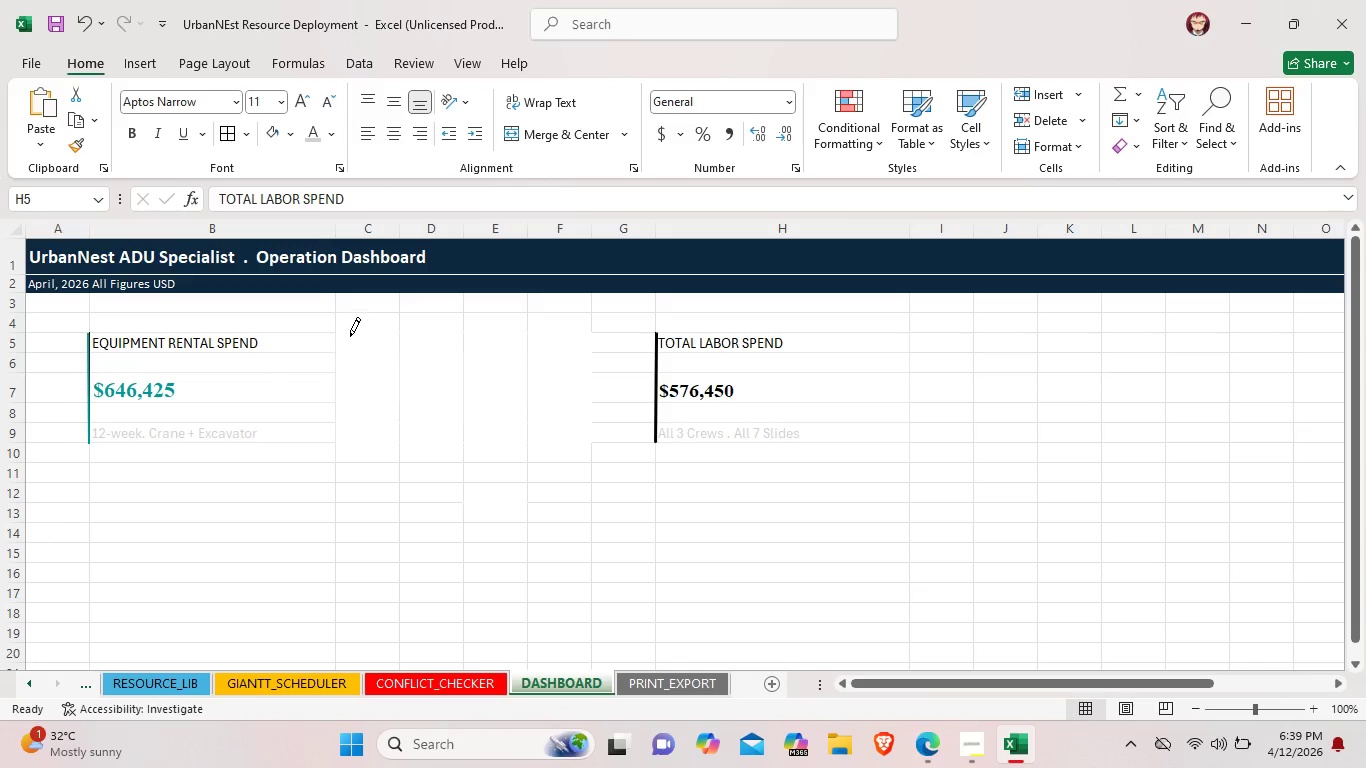 
left_click([349, 335])
 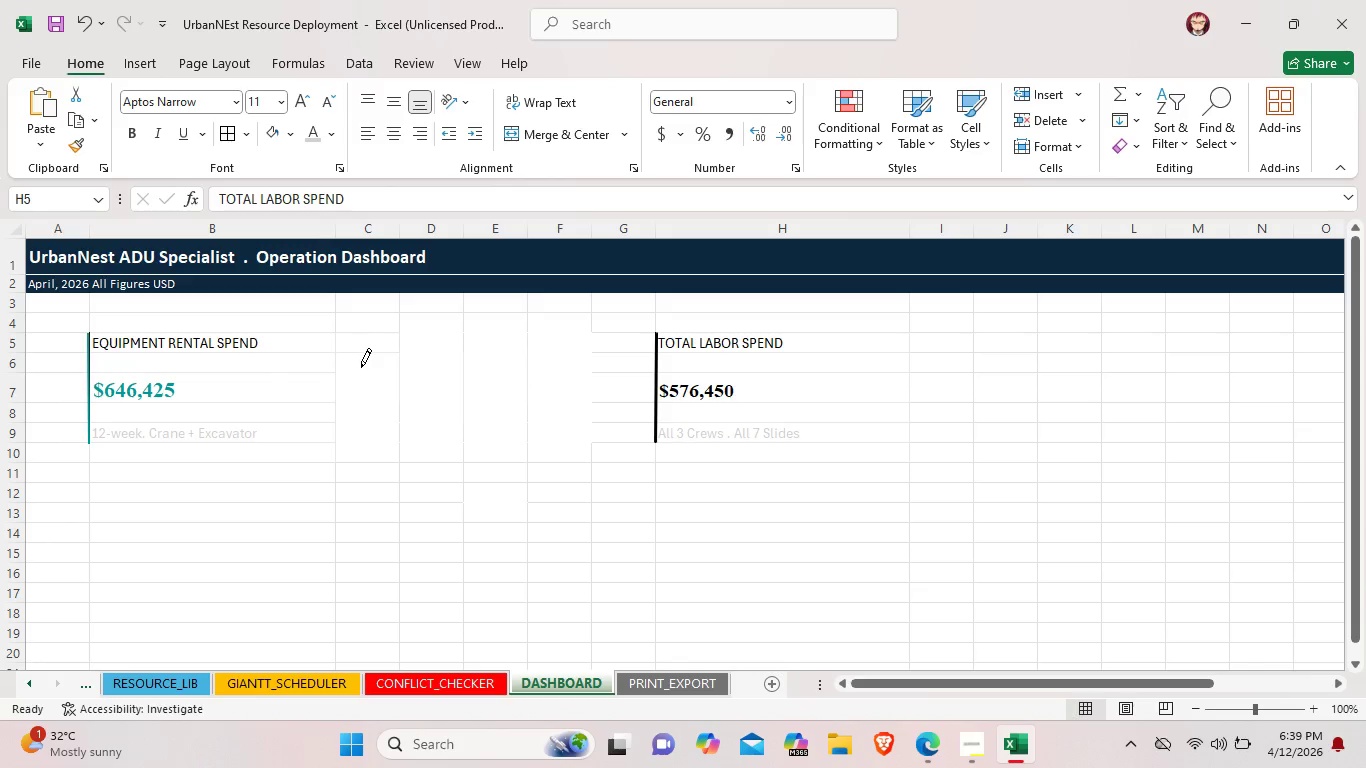 
left_click([362, 370])
 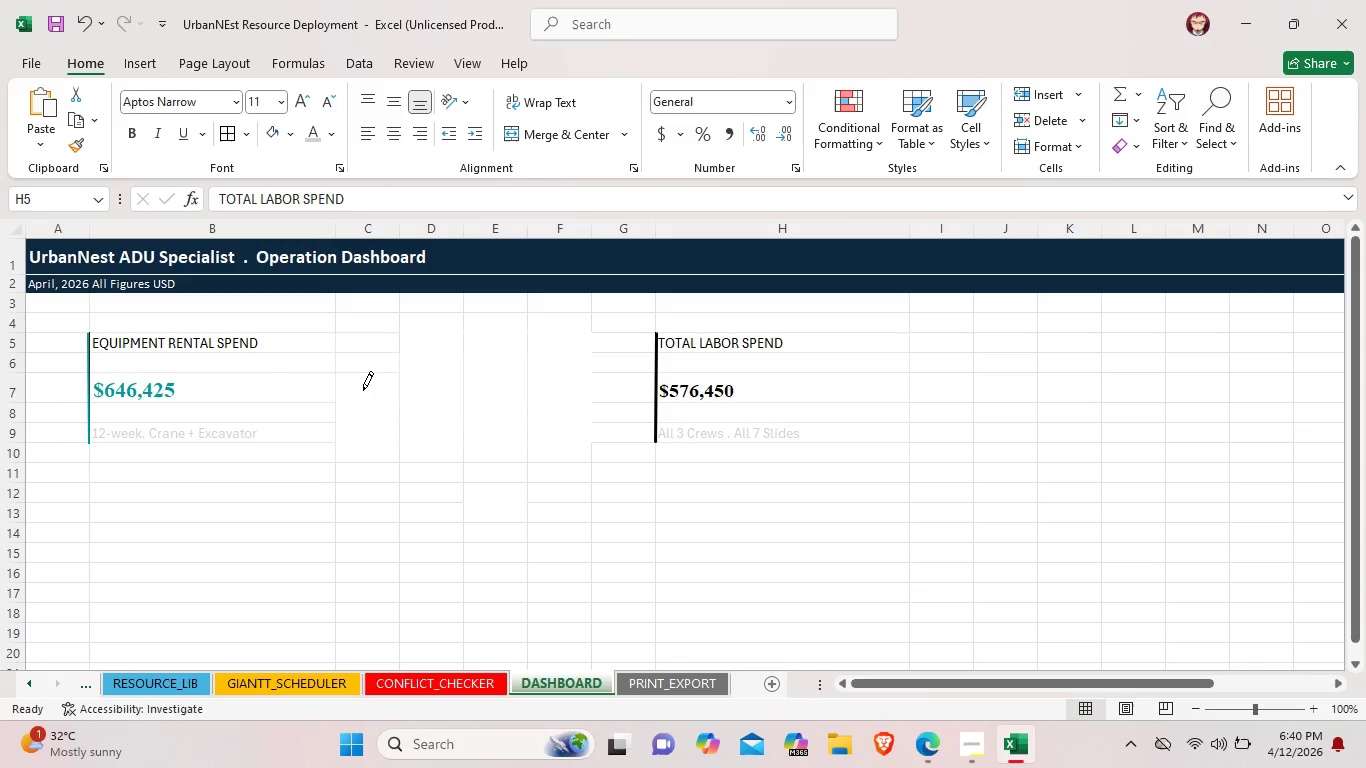 
left_click([363, 390])
 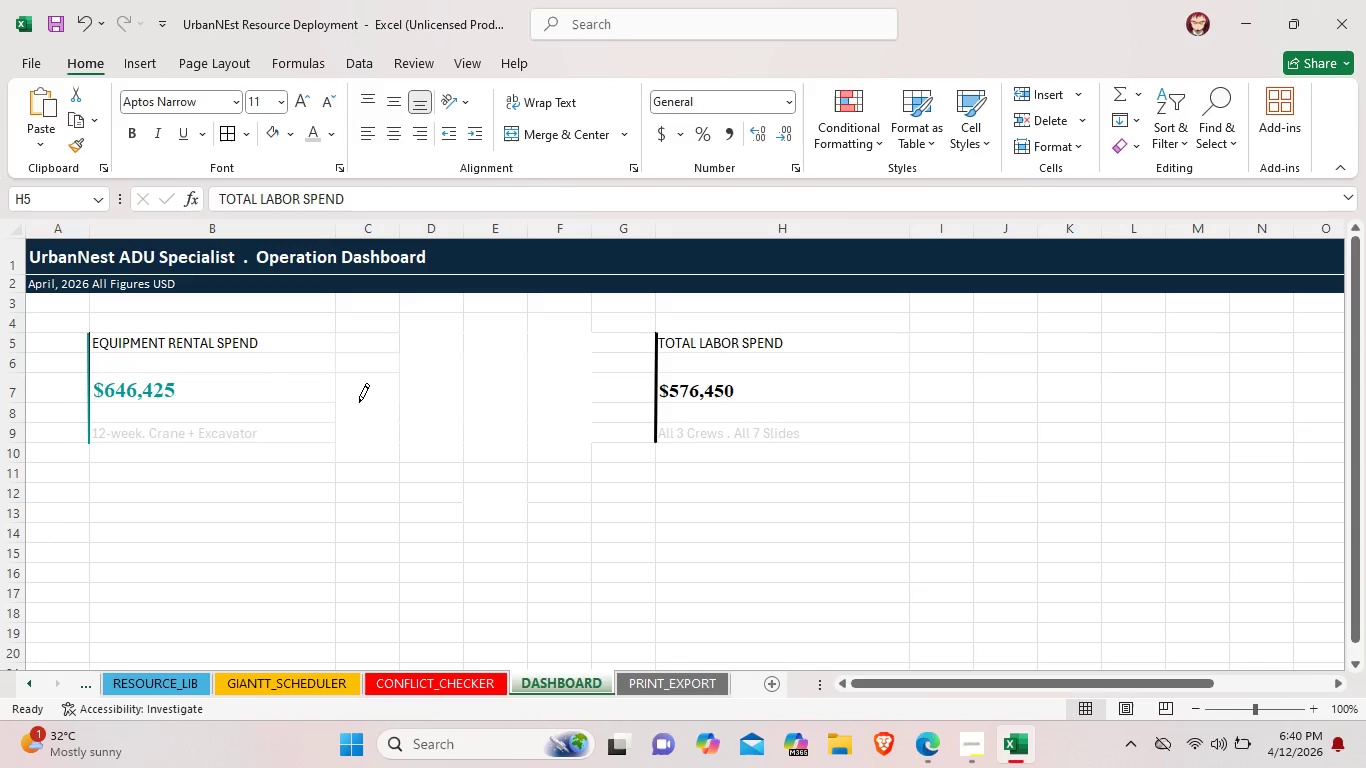 
left_click([359, 402])
 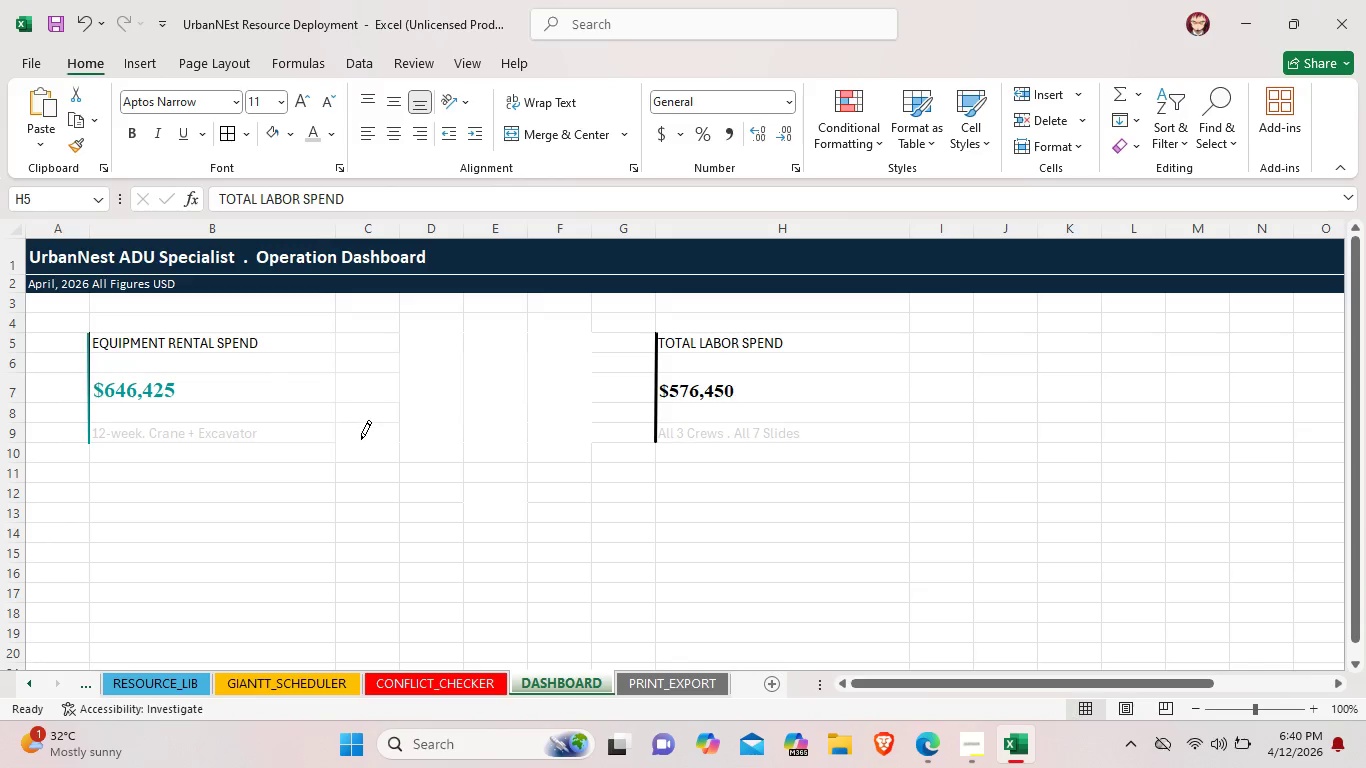 
left_click([361, 440])
 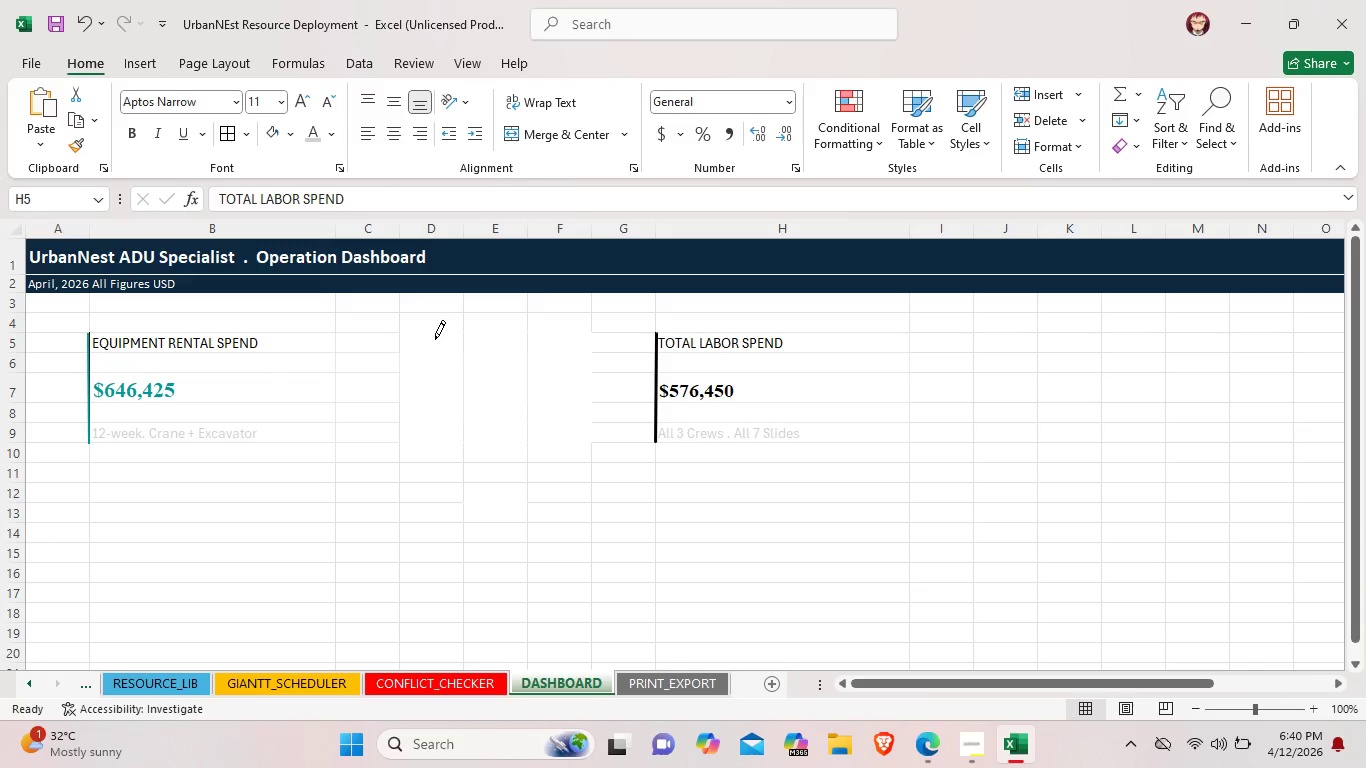 
left_click([435, 339])
 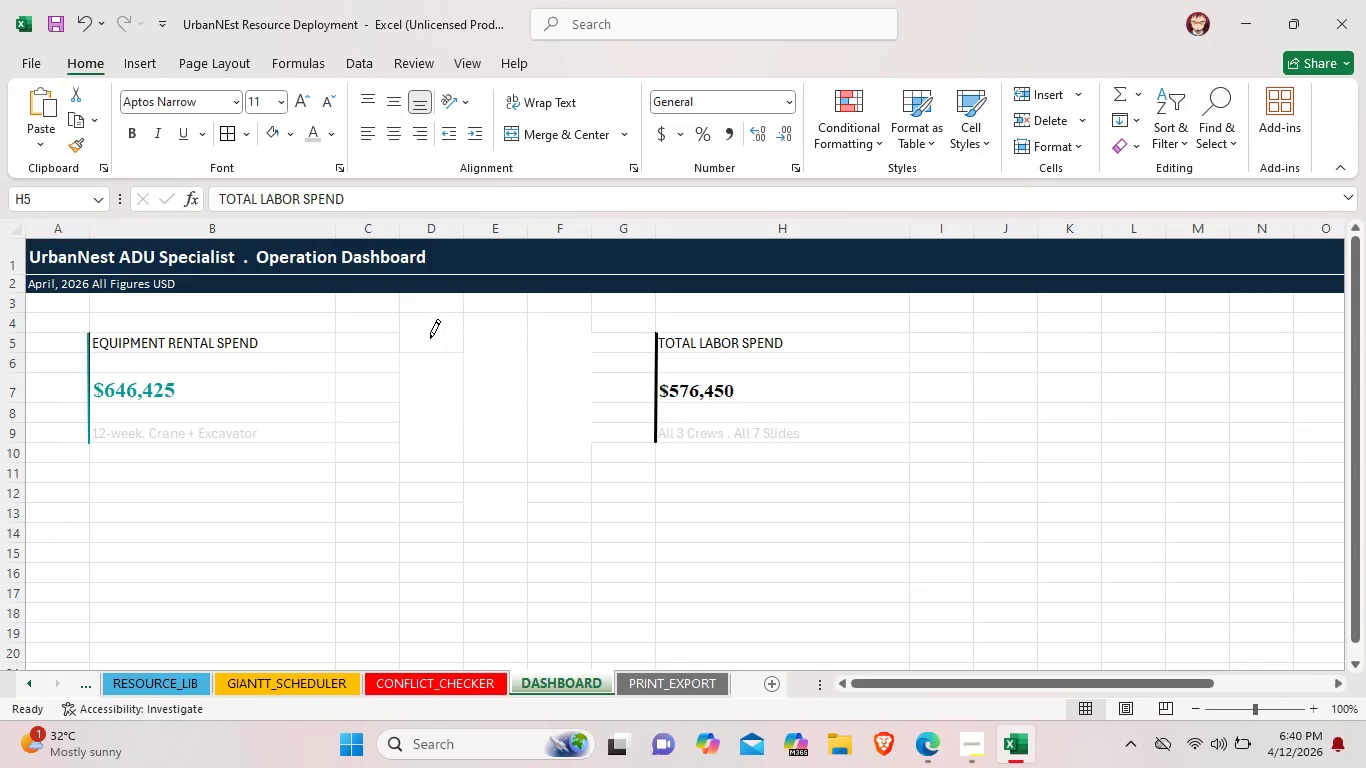 
double_click([430, 338])
 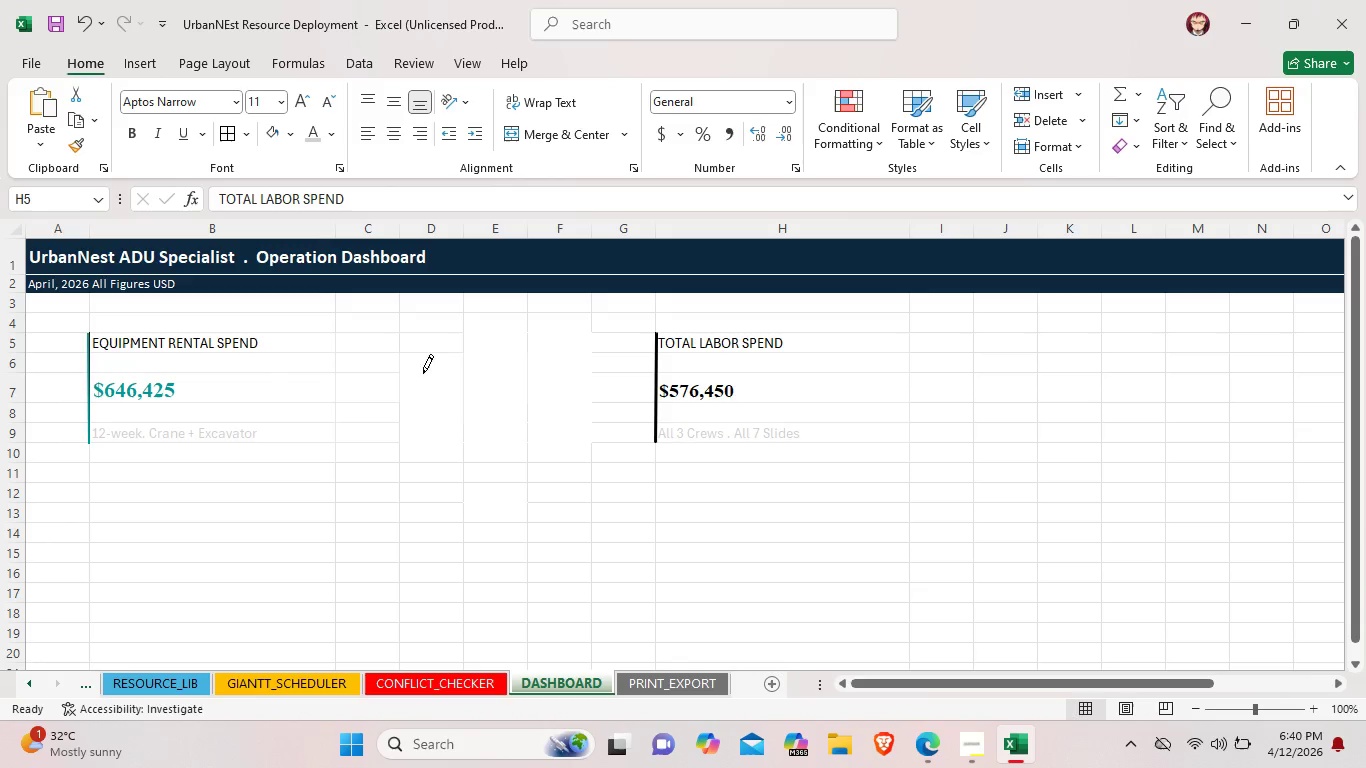 
left_click([423, 373])
 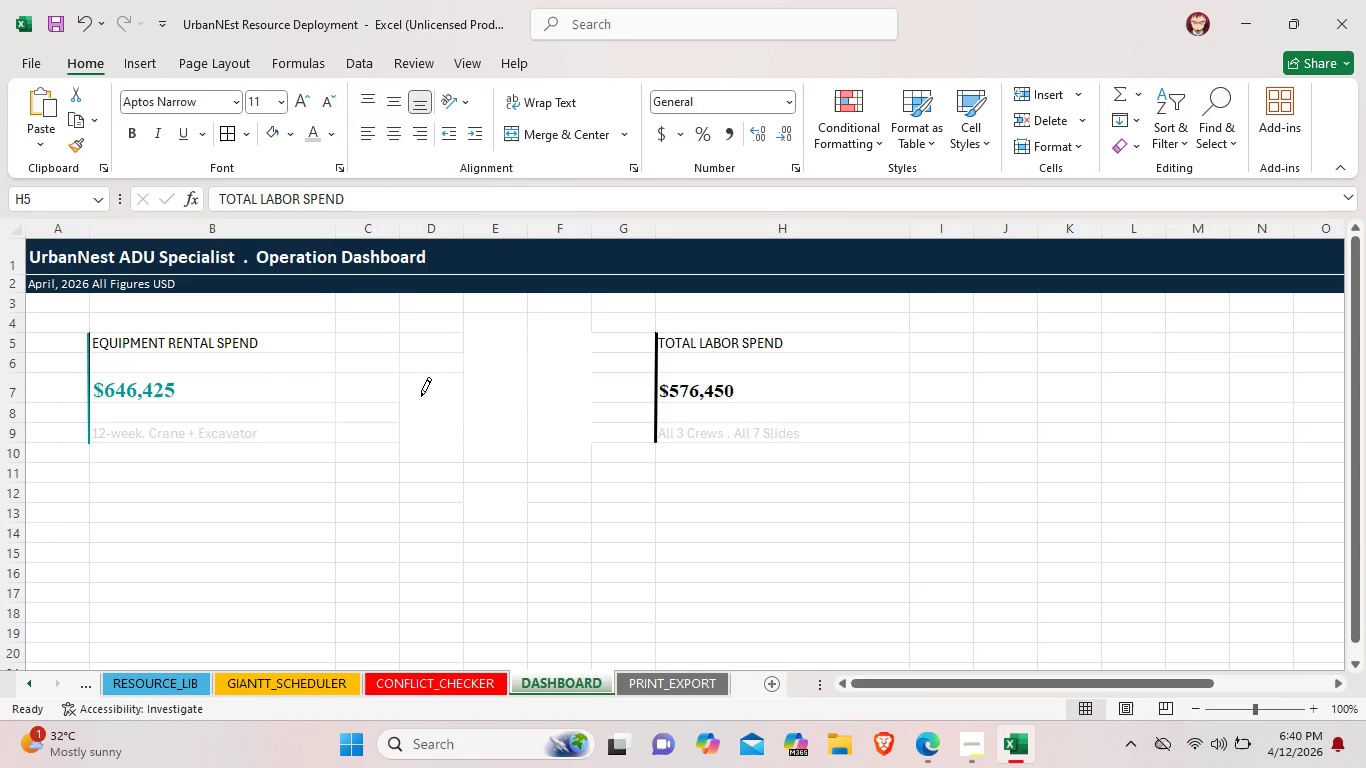 
left_click([421, 396])
 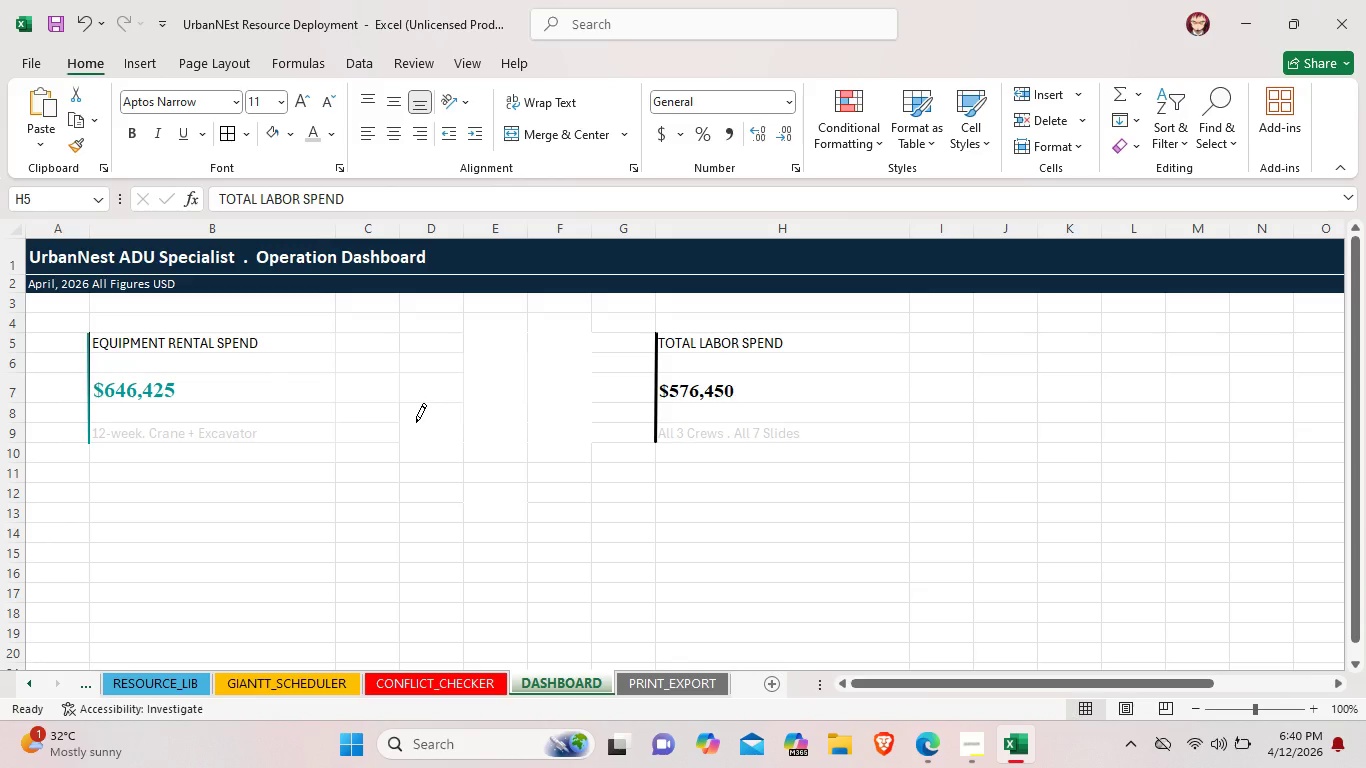 
left_click([416, 422])
 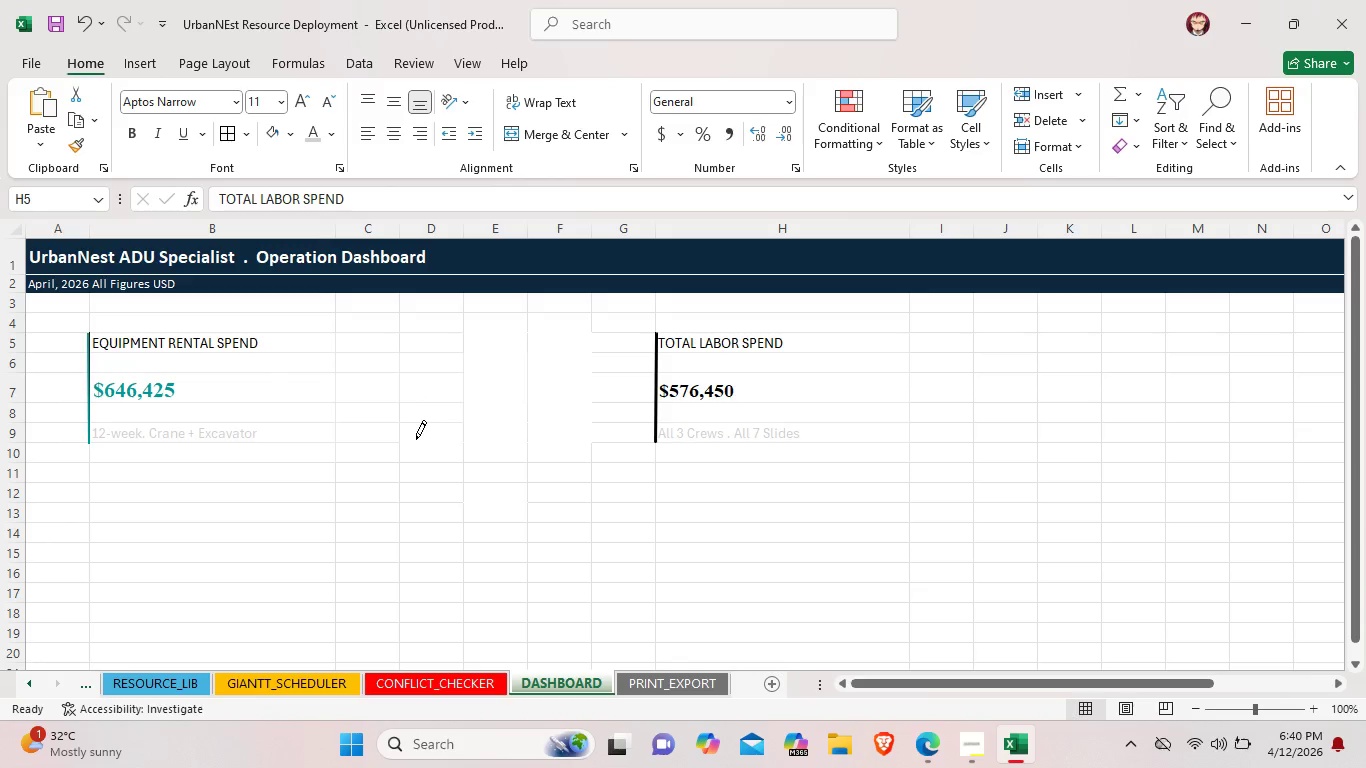 
left_click([416, 439])
 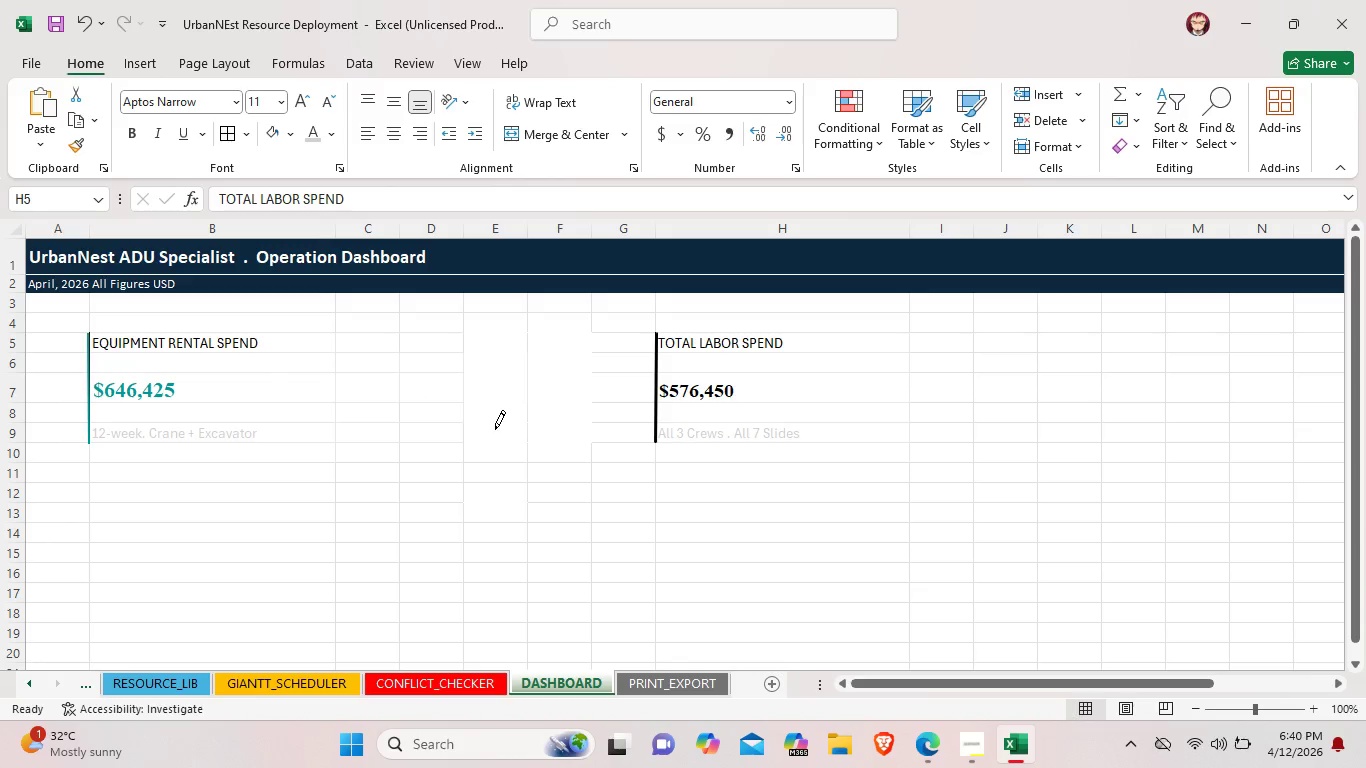 
left_click([495, 429])
 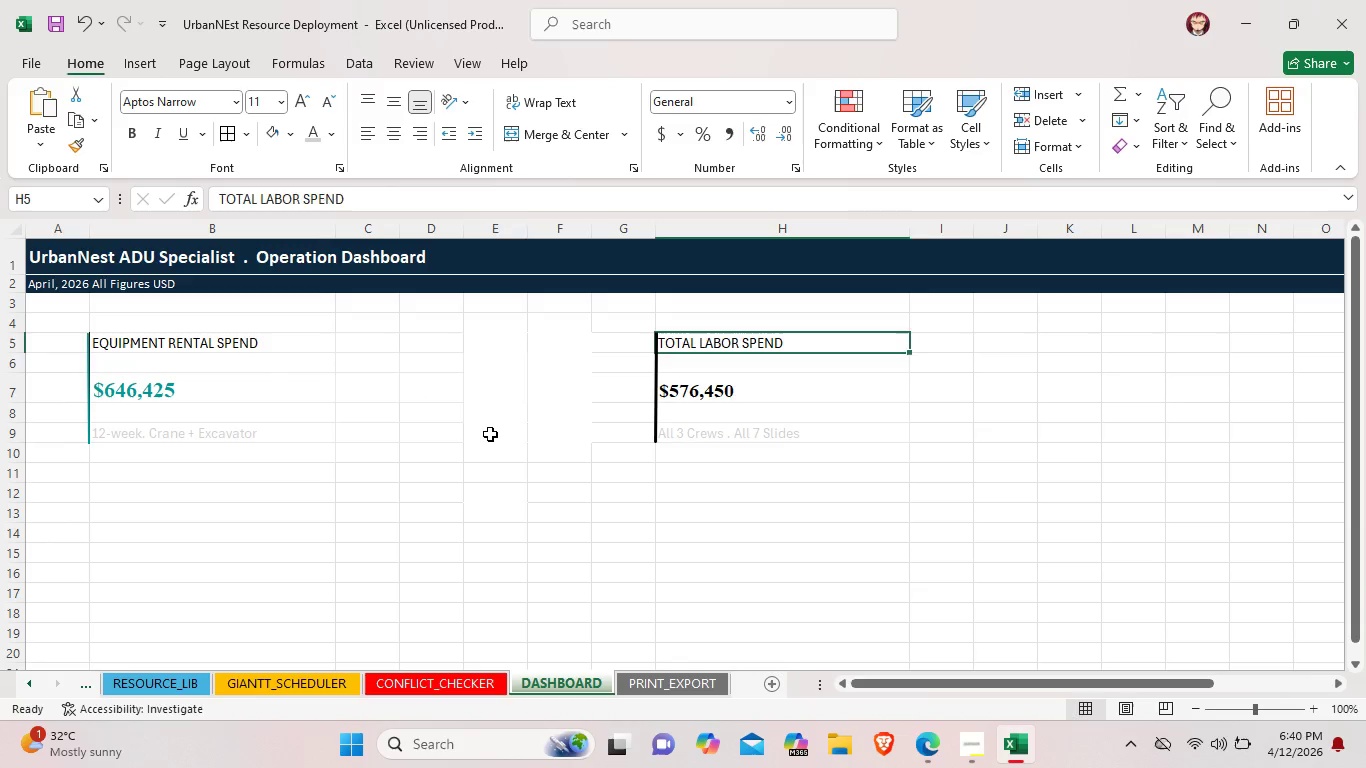 
double_click([490, 434])
 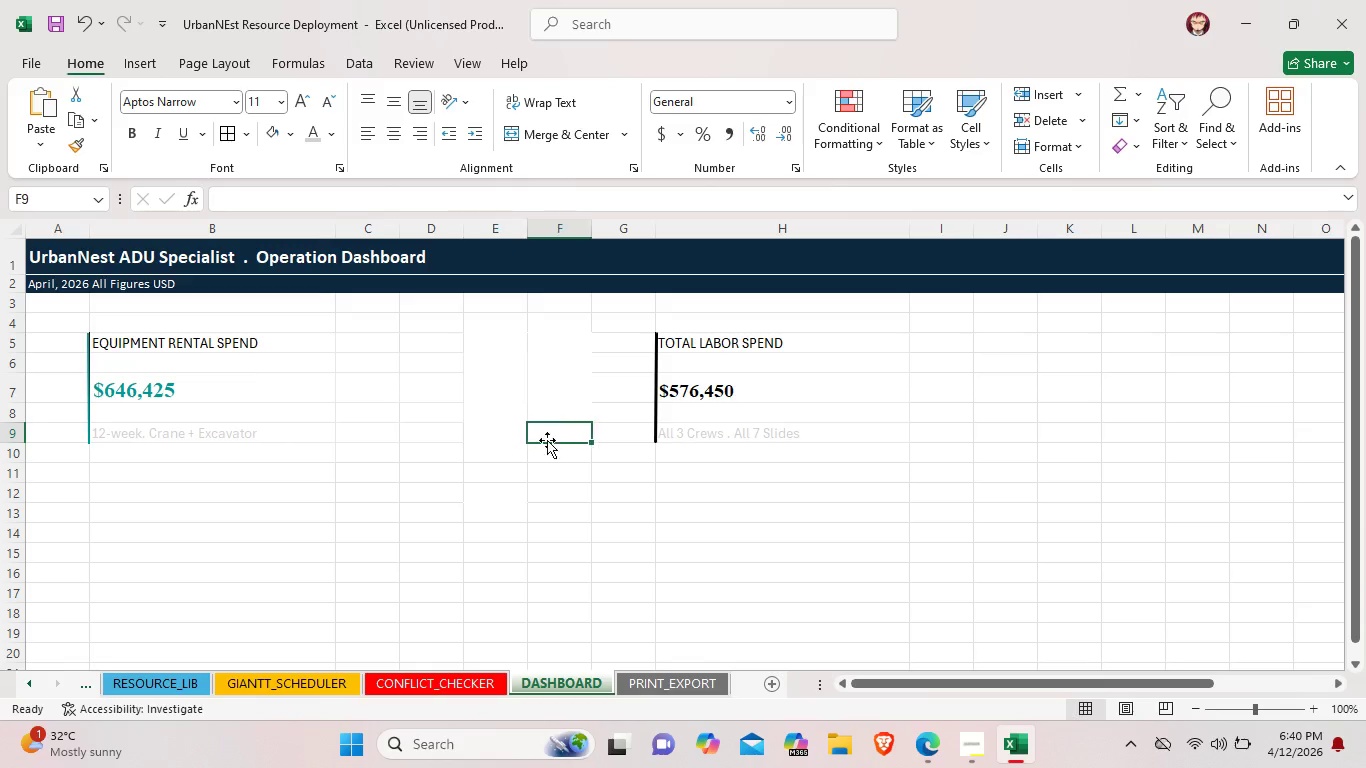 
left_click([547, 440])
 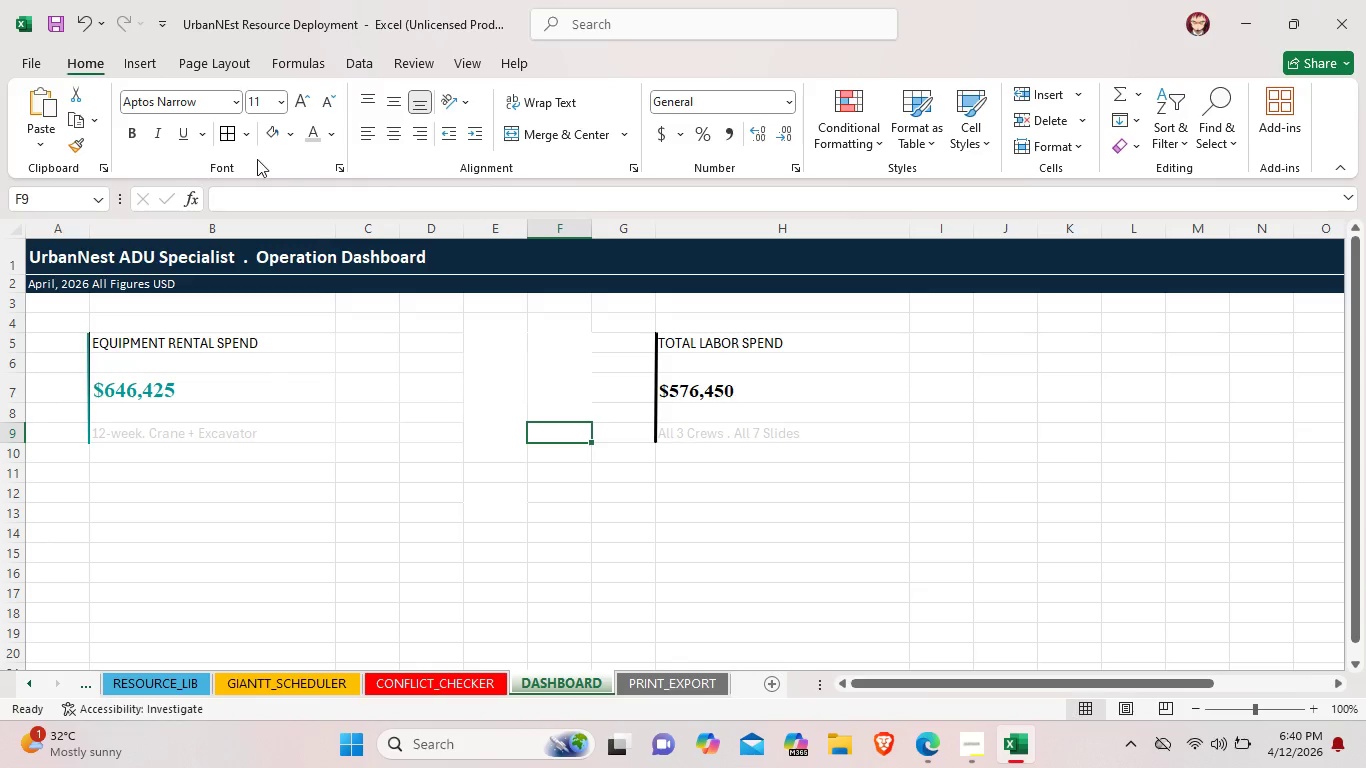 
left_click([314, 159])
 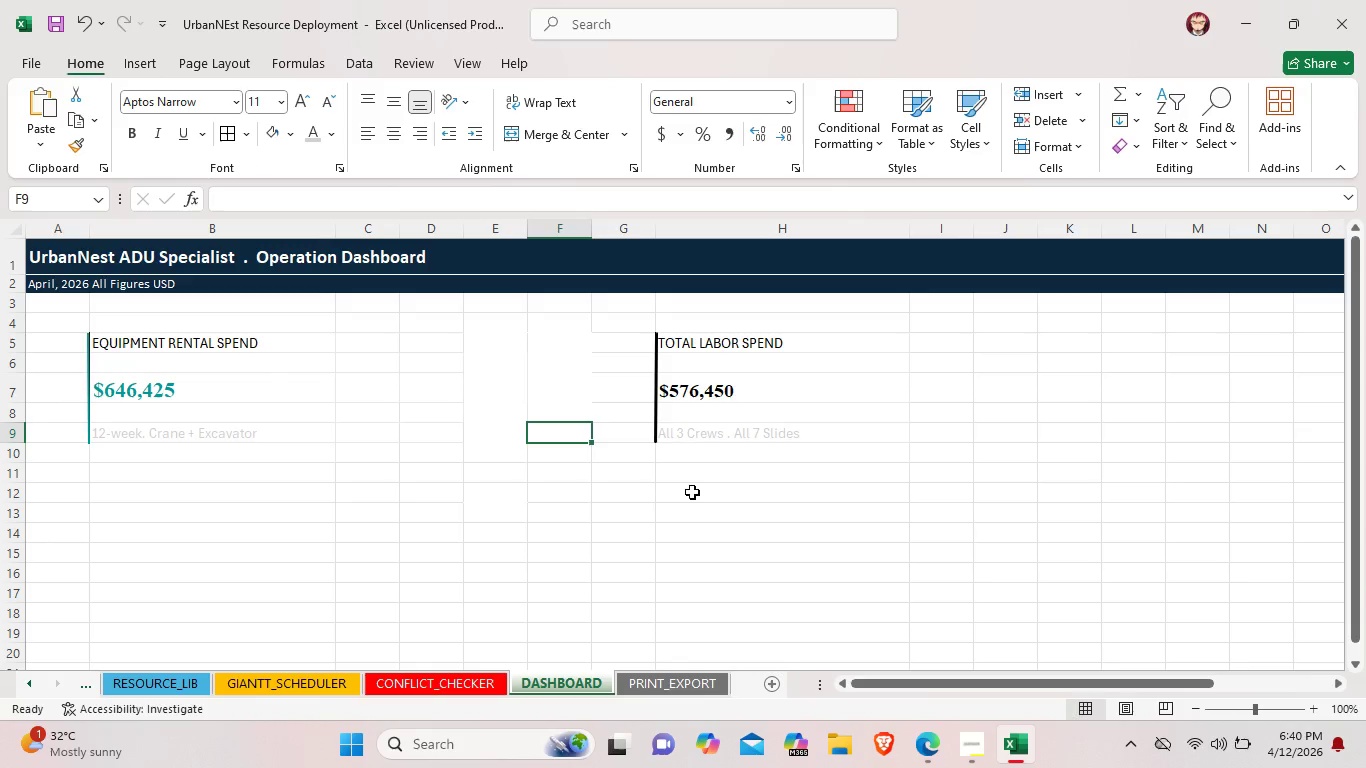 
left_click([704, 497])
 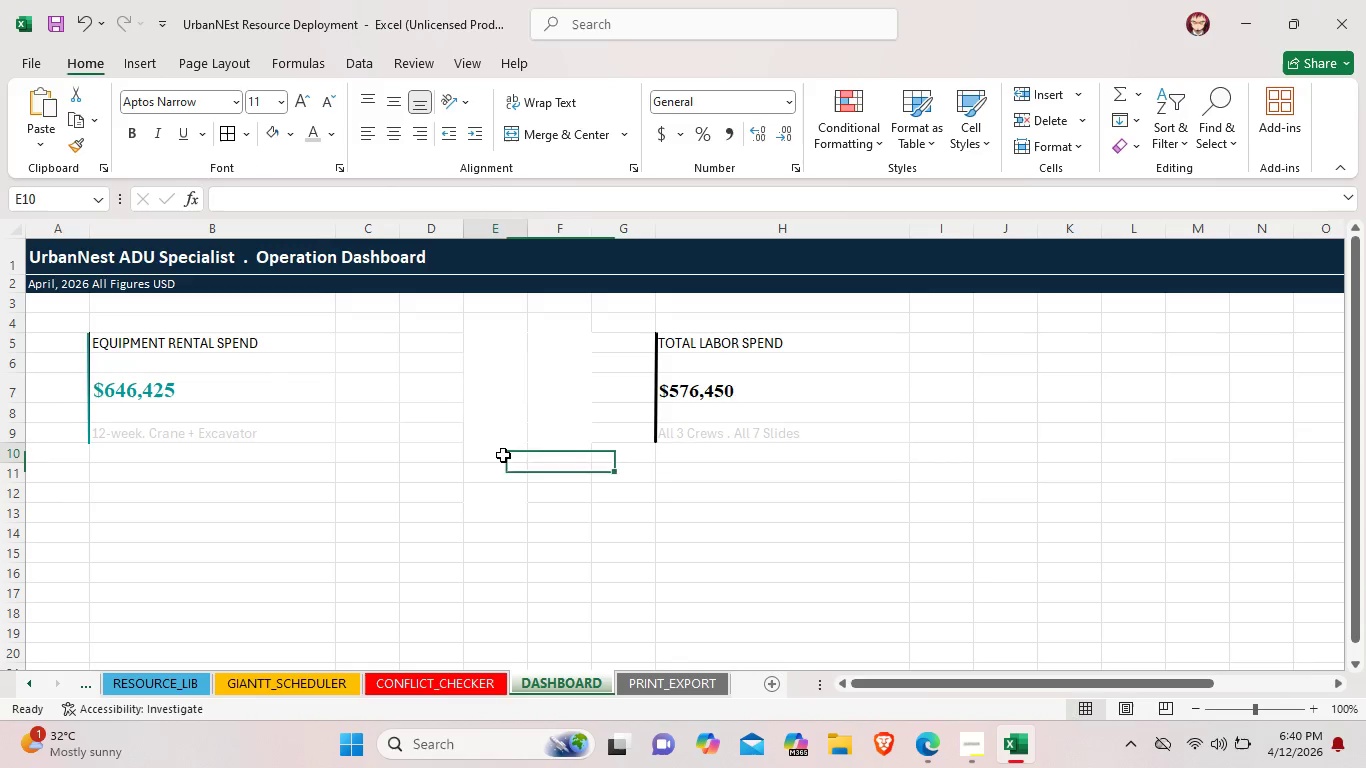 
left_click([503, 455])
 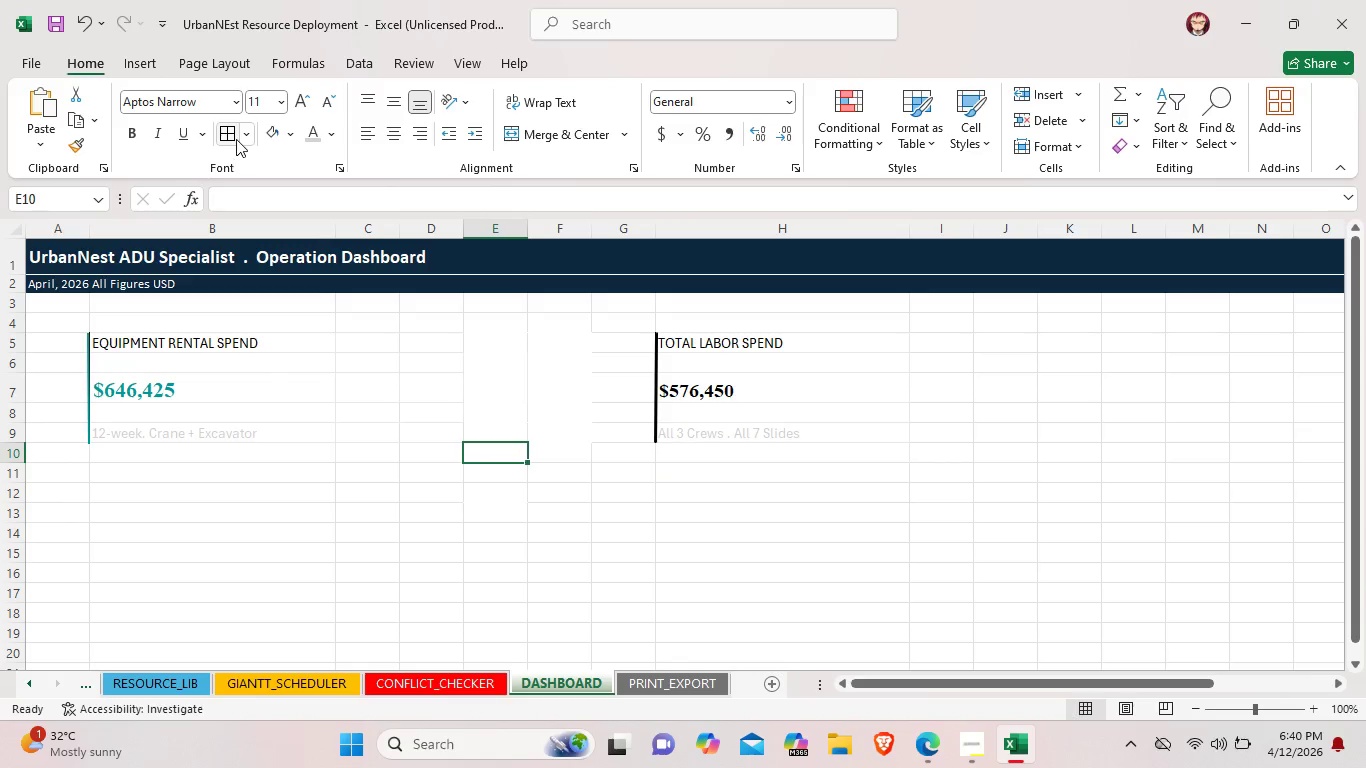 
left_click([240, 137])
 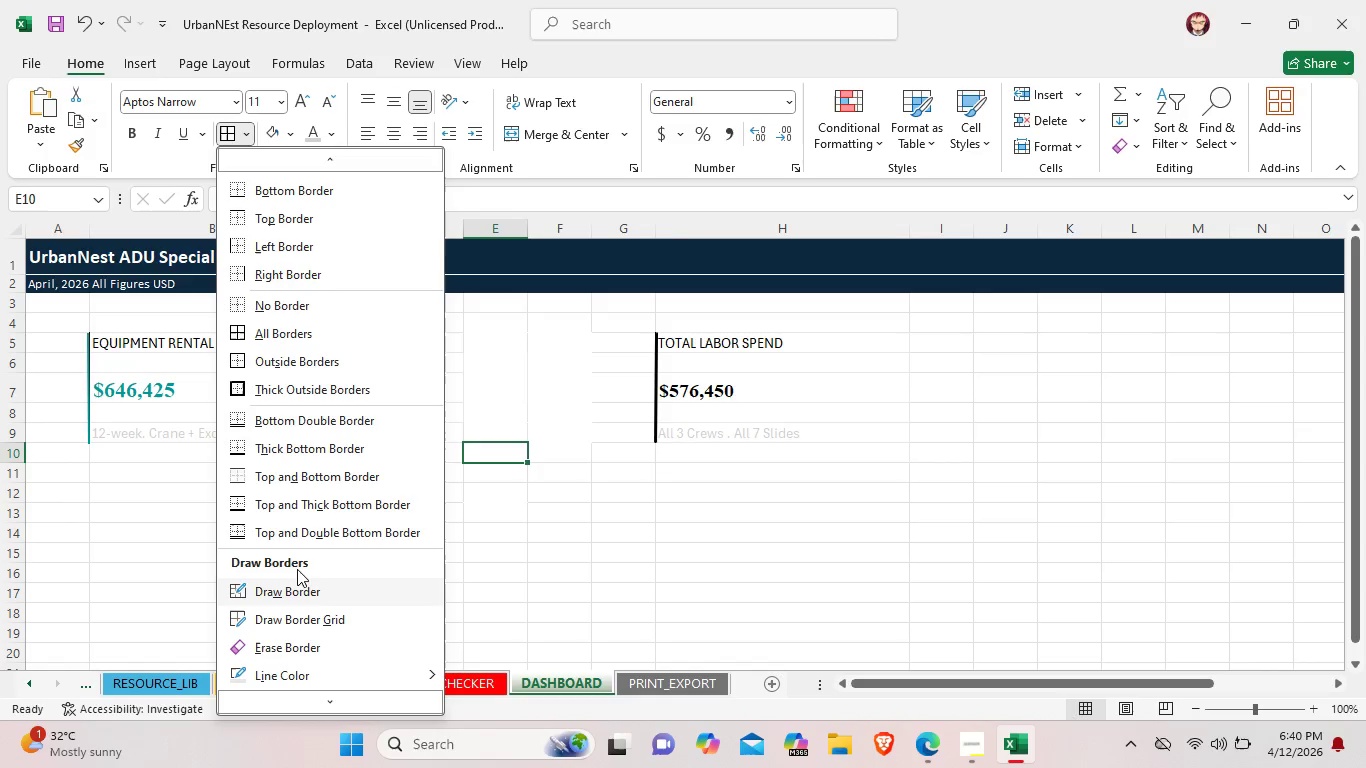 
left_click([304, 597])
 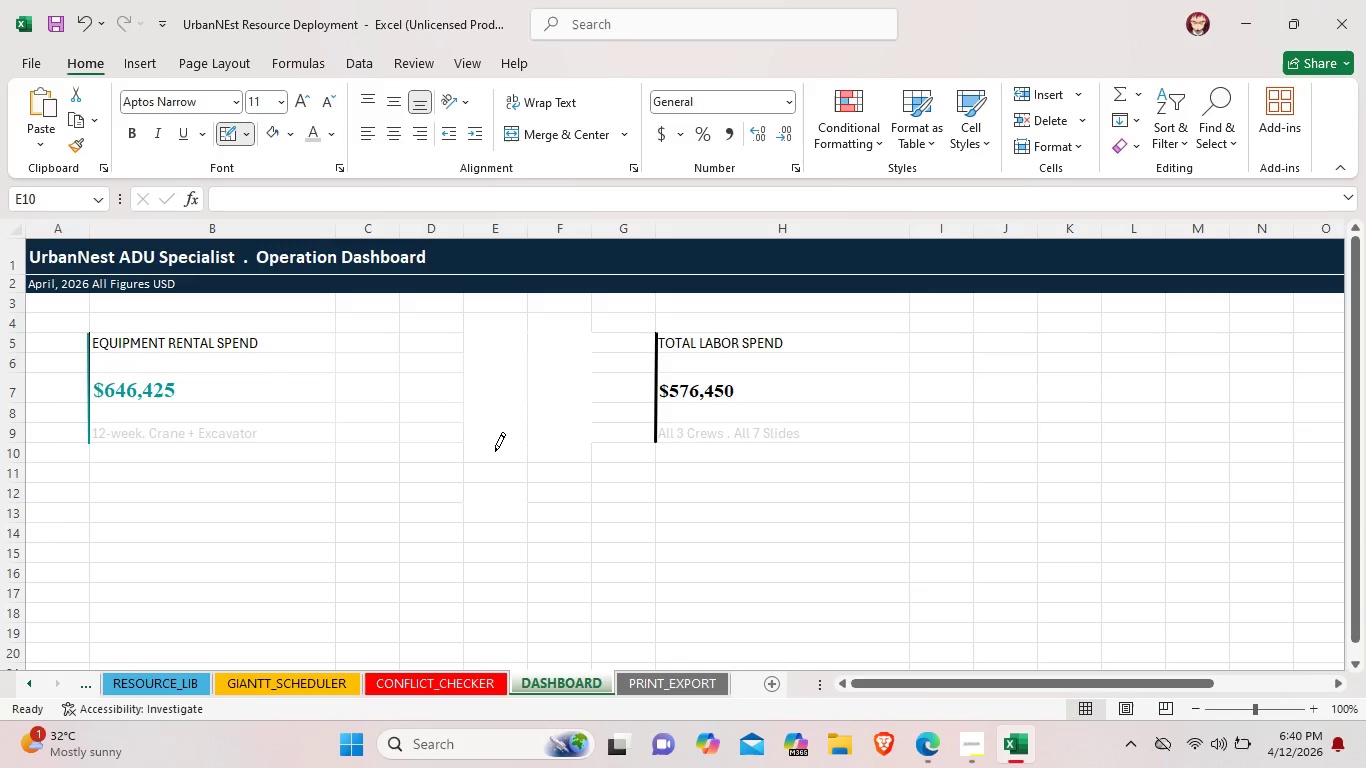 
left_click([495, 451])
 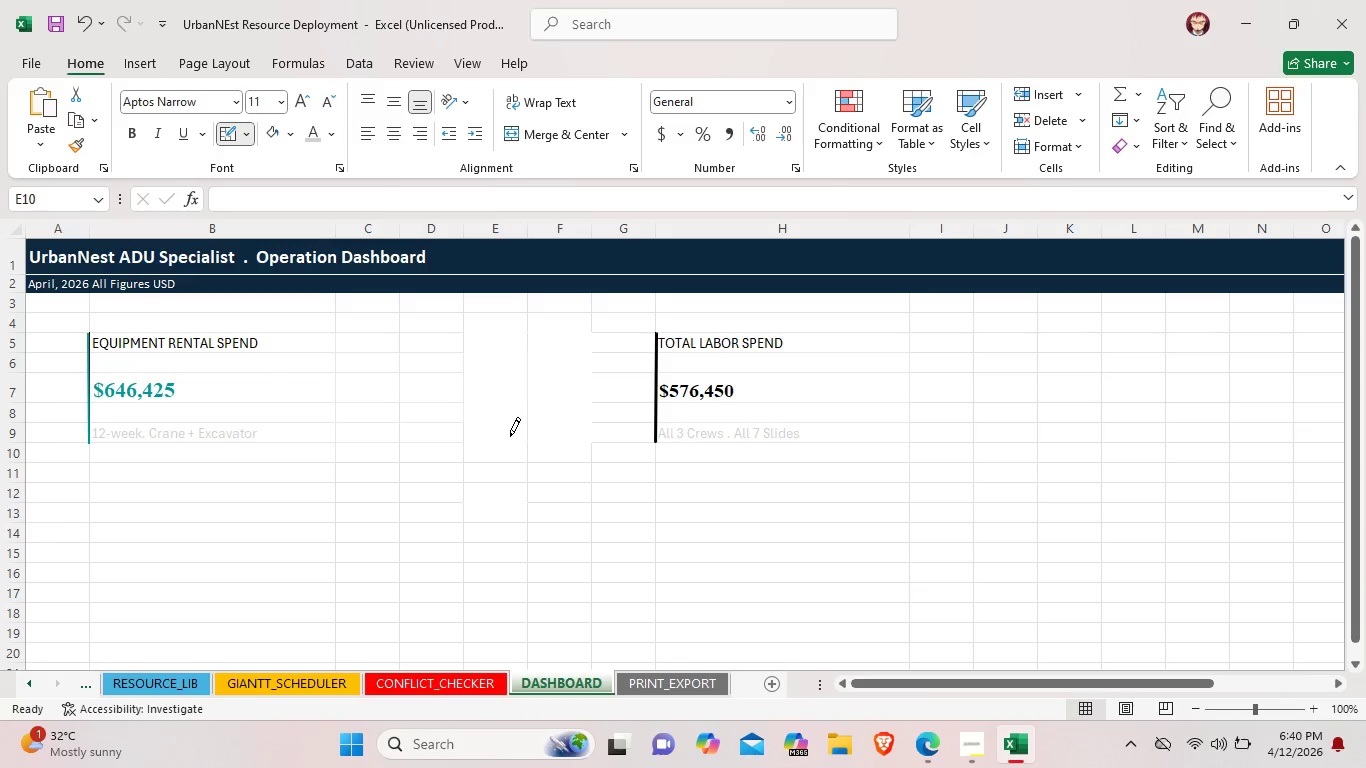 
left_click([510, 436])
 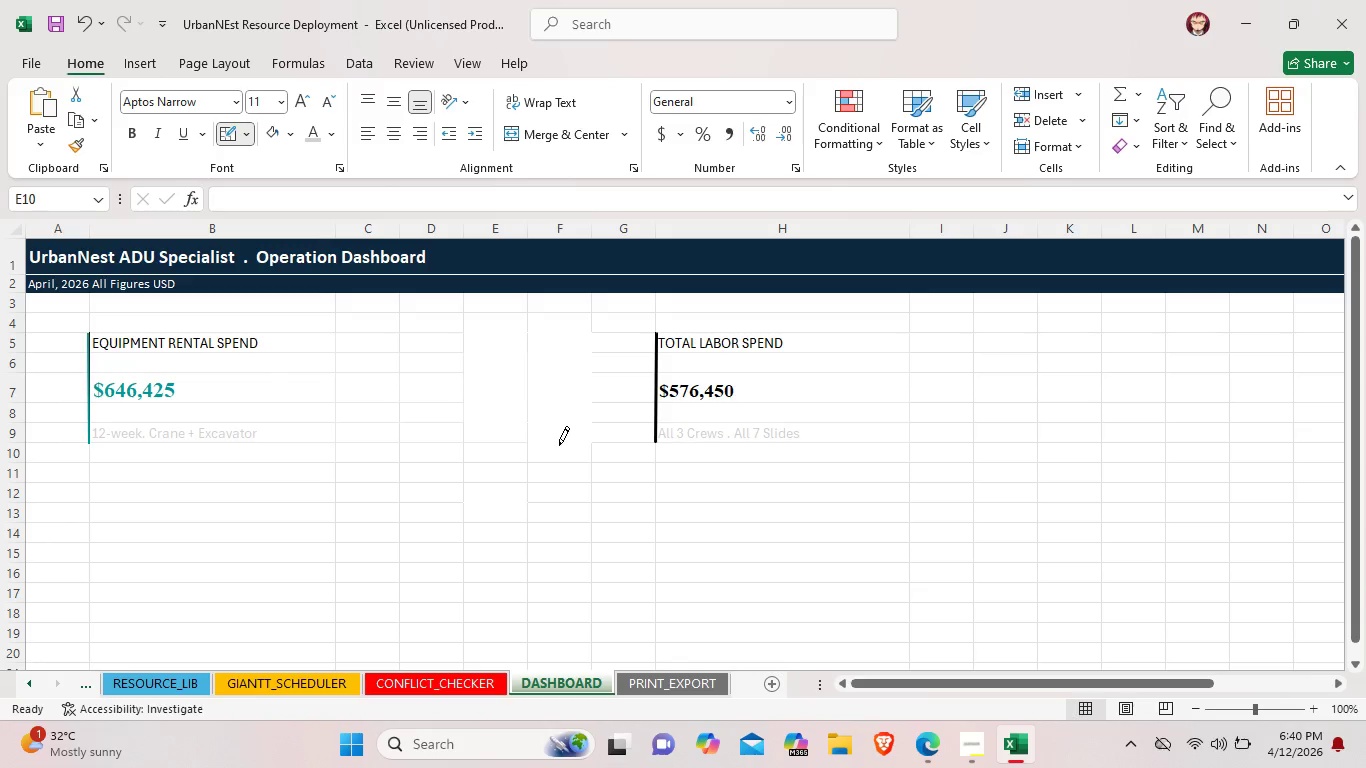 
left_click([559, 445])
 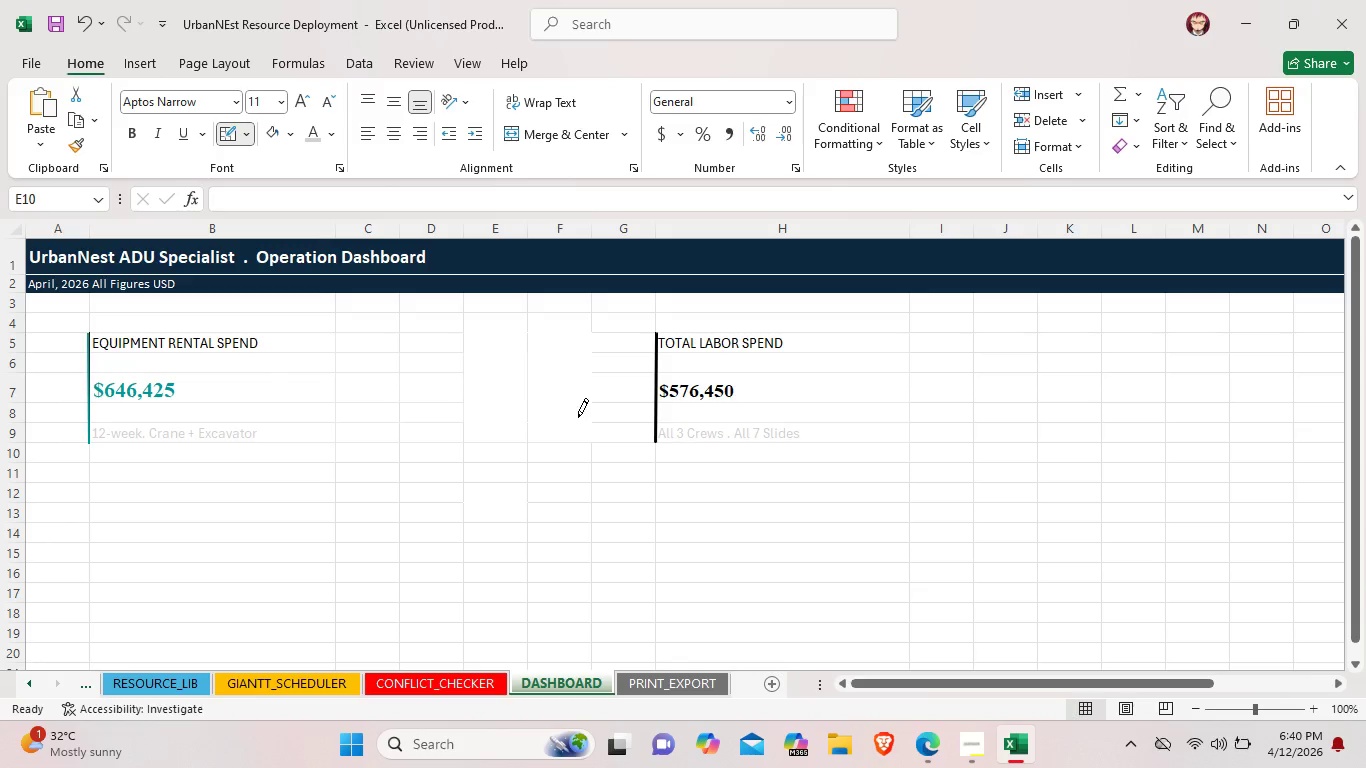 
left_click([578, 417])
 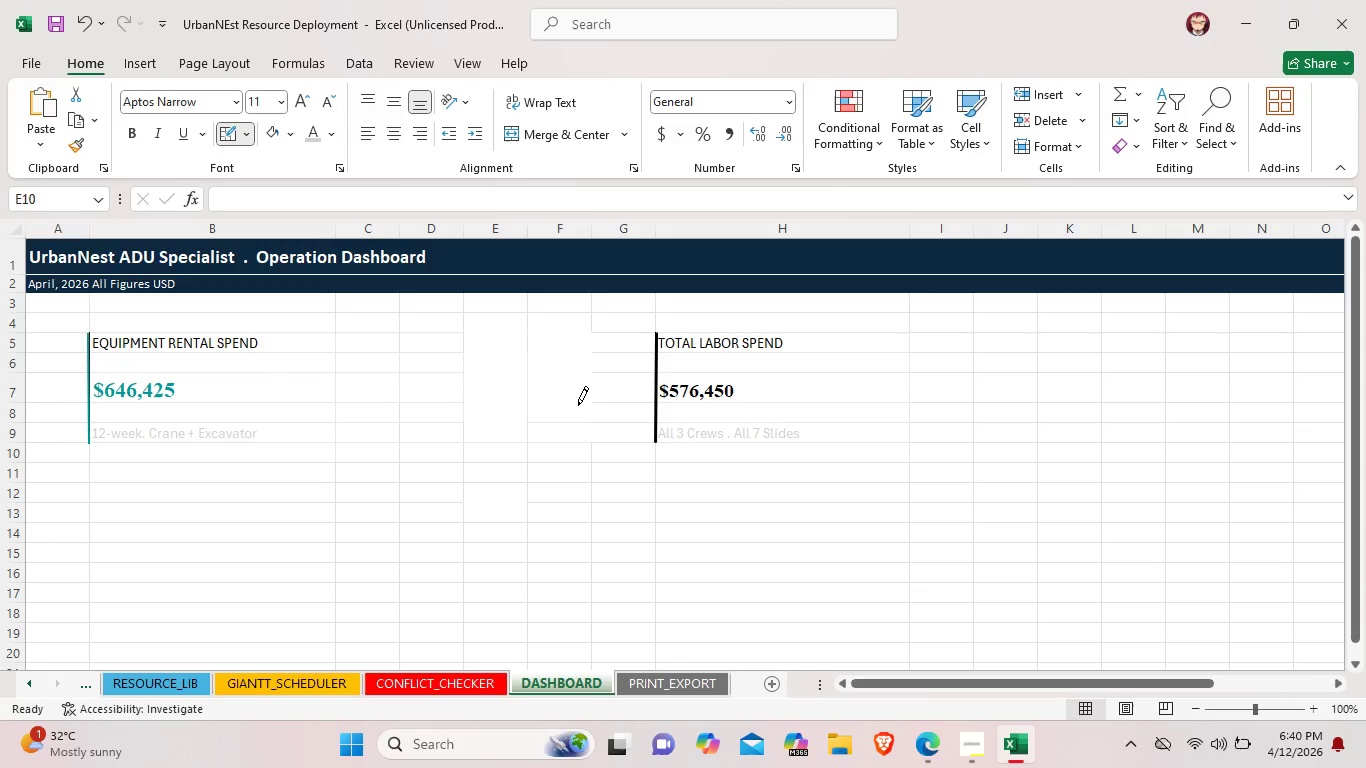 
left_click([578, 405])
 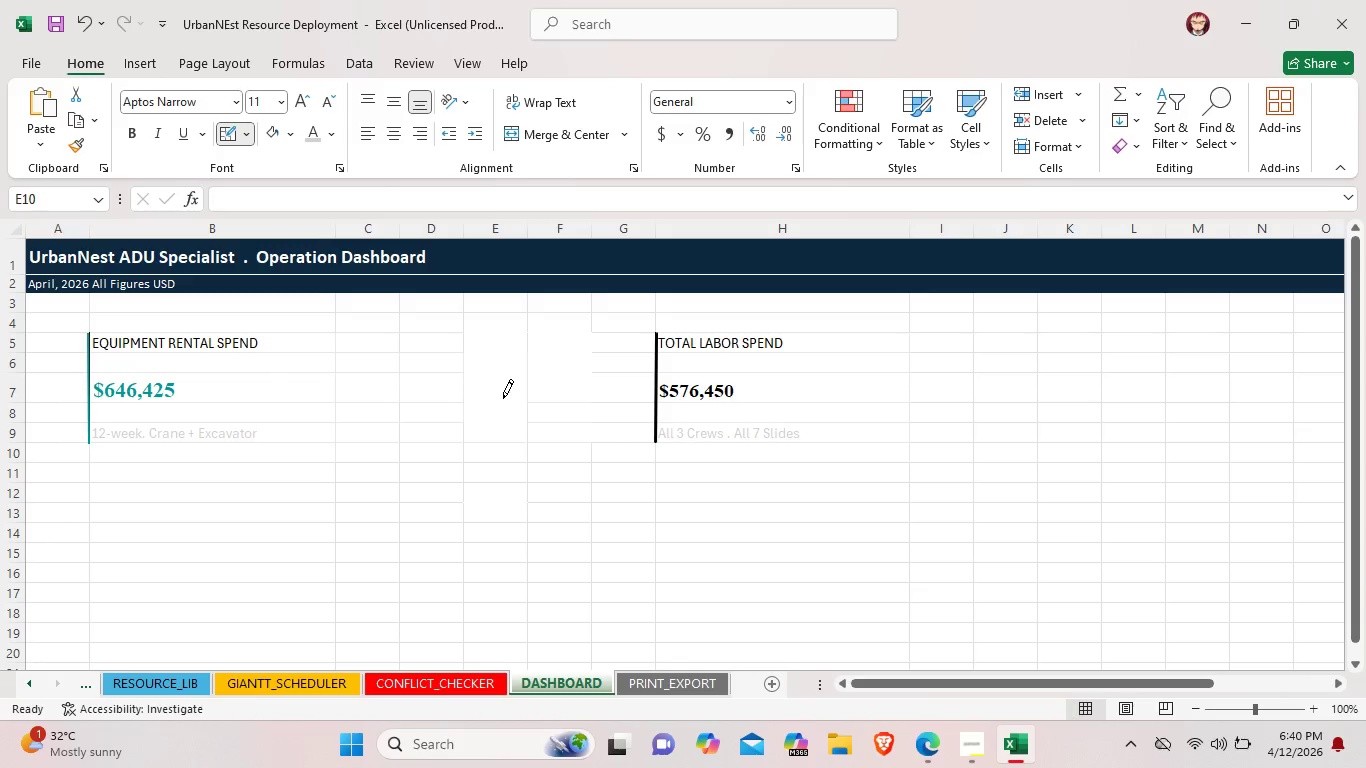 
left_click([503, 398])
 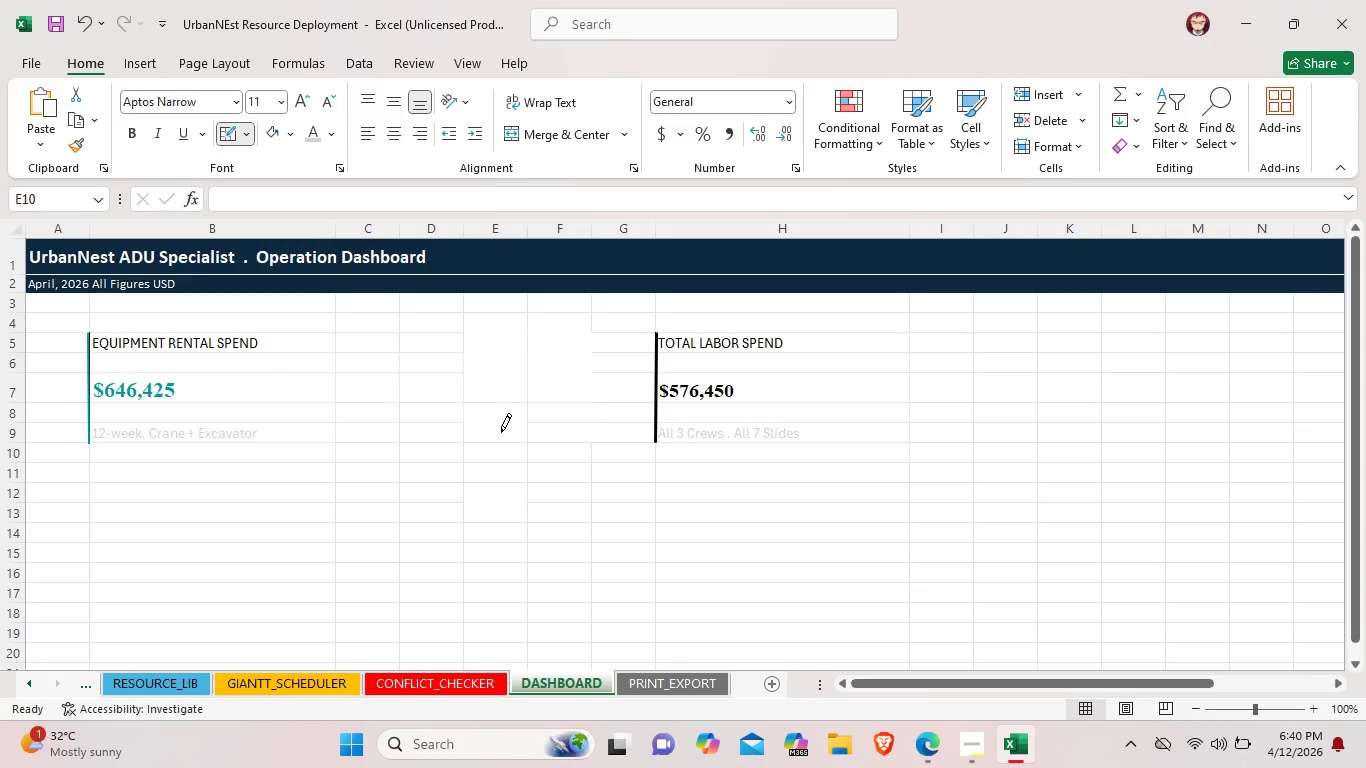 
left_click([501, 432])
 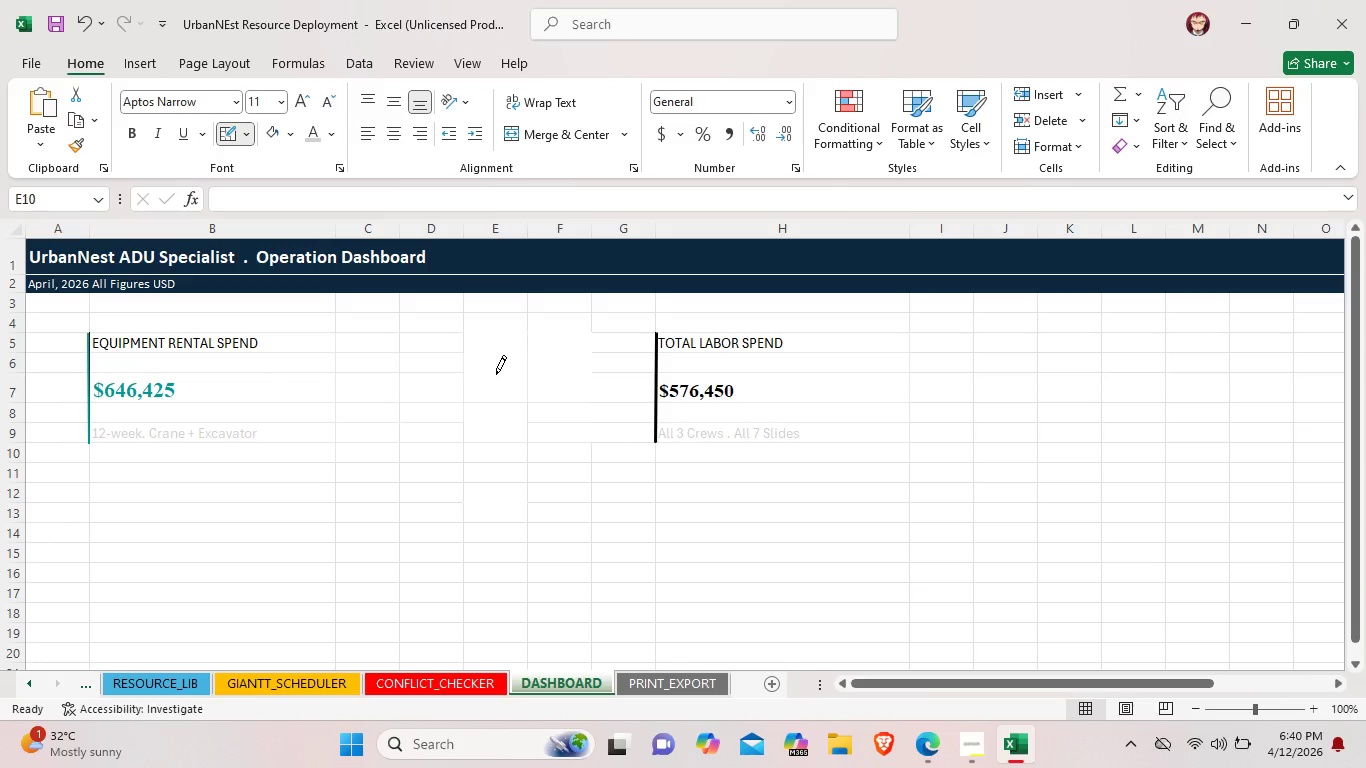 
left_click([496, 374])
 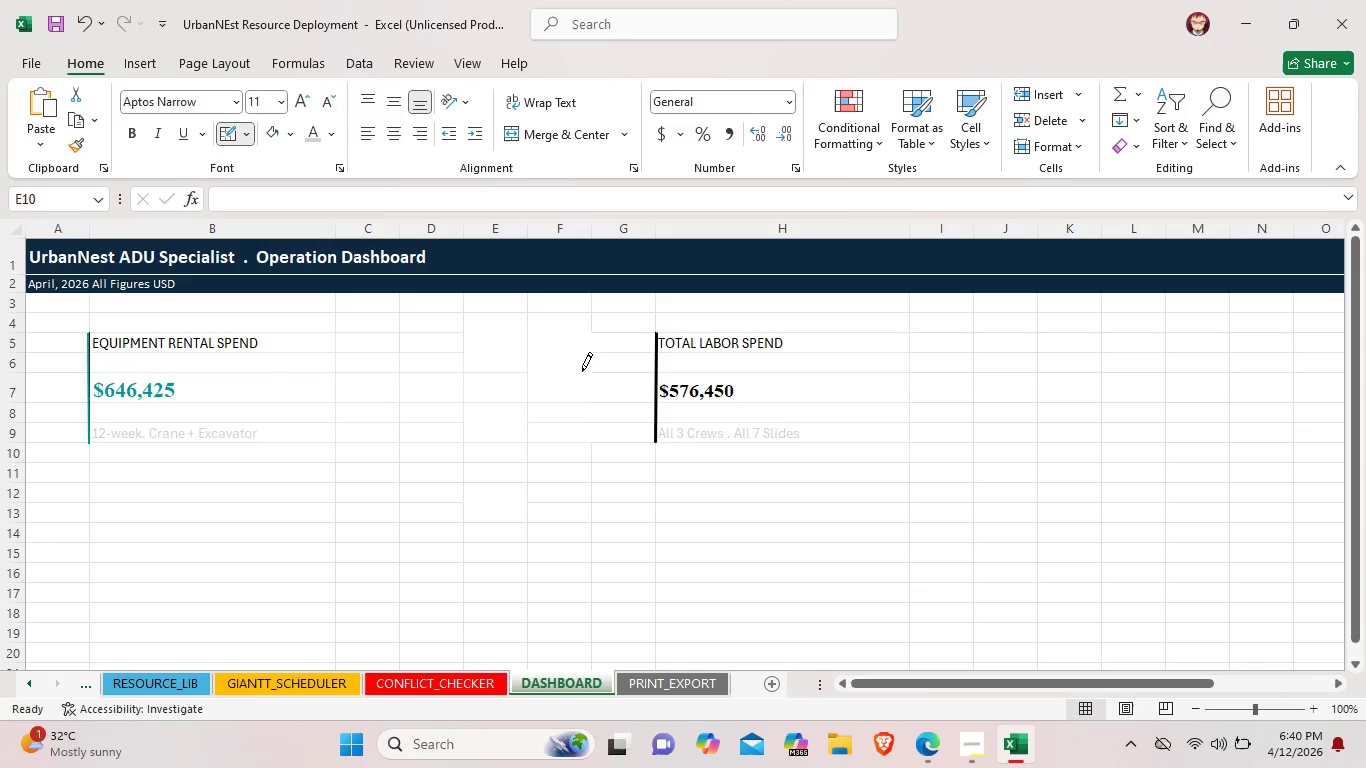 
left_click([582, 371])
 